 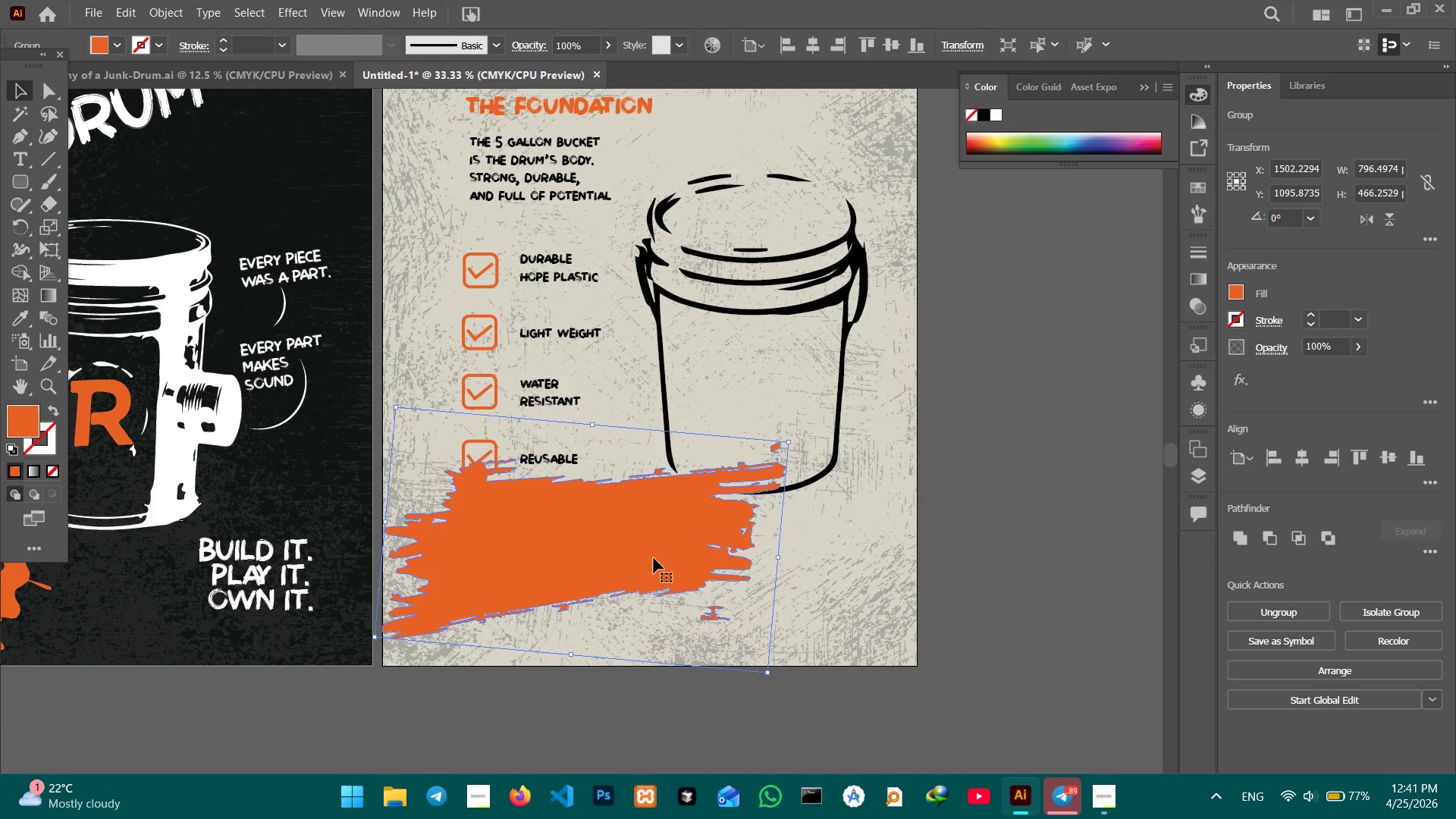 
left_click_drag(start_coordinate=[650, 557], to_coordinate=[684, 598])
 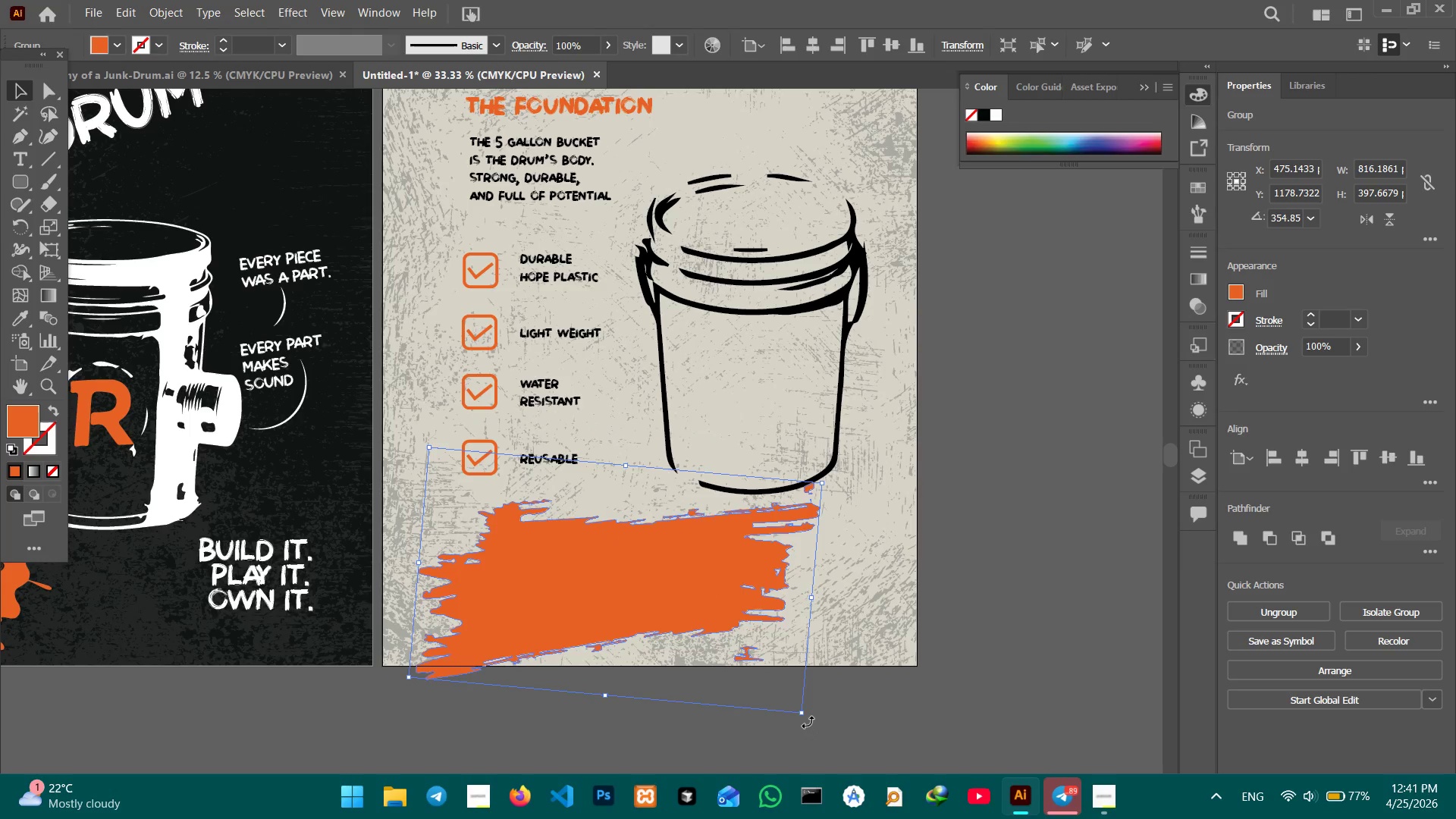 
left_click_drag(start_coordinate=[808, 722], to_coordinate=[780, 724])
 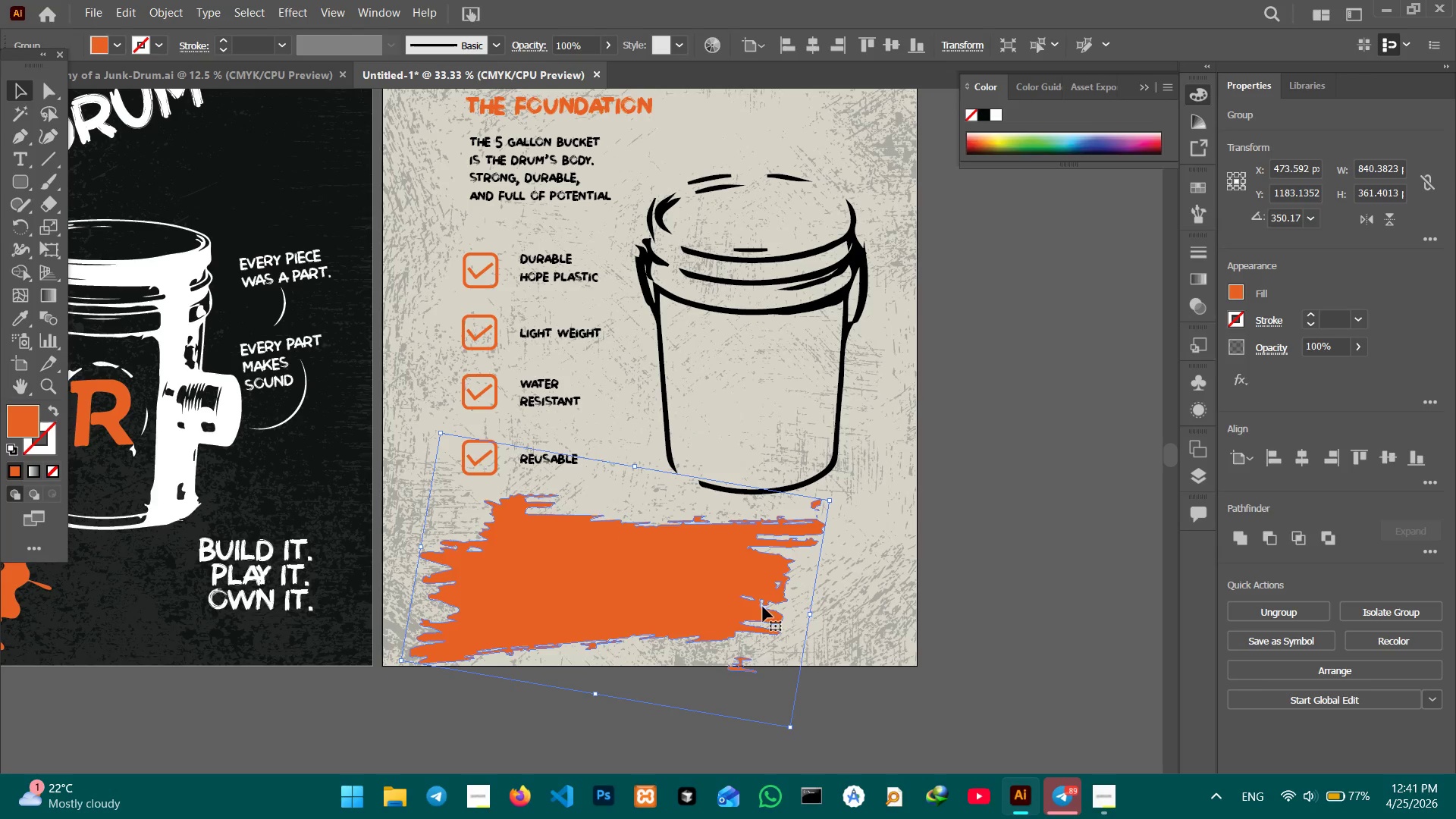 
hold_key(key=ShiftLeft, duration=1.22)
left_click_drag(start_coordinate=[805, 613], to_coordinate=[796, 610])
 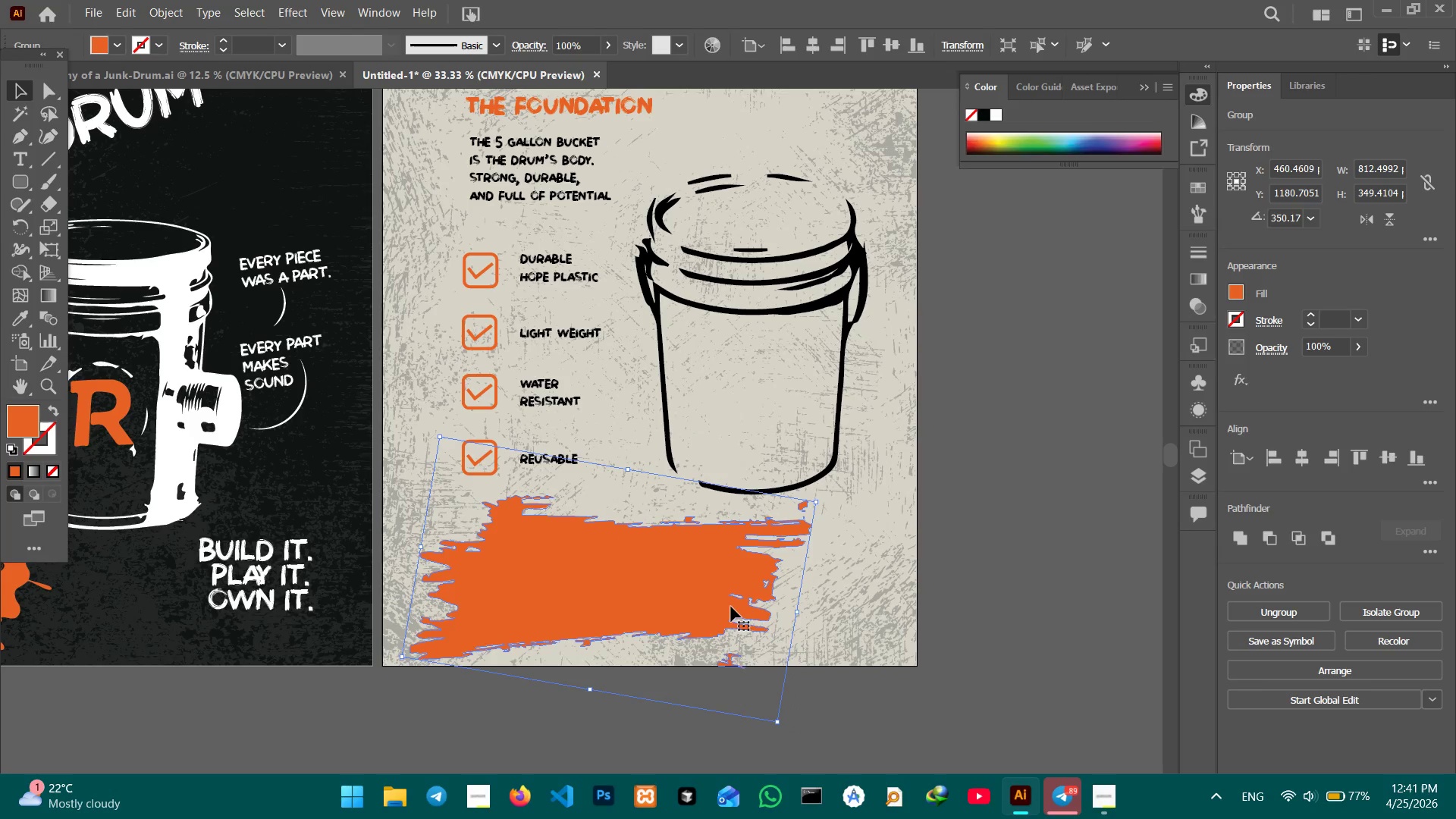 
left_click_drag(start_coordinate=[731, 607], to_coordinate=[767, 602])
 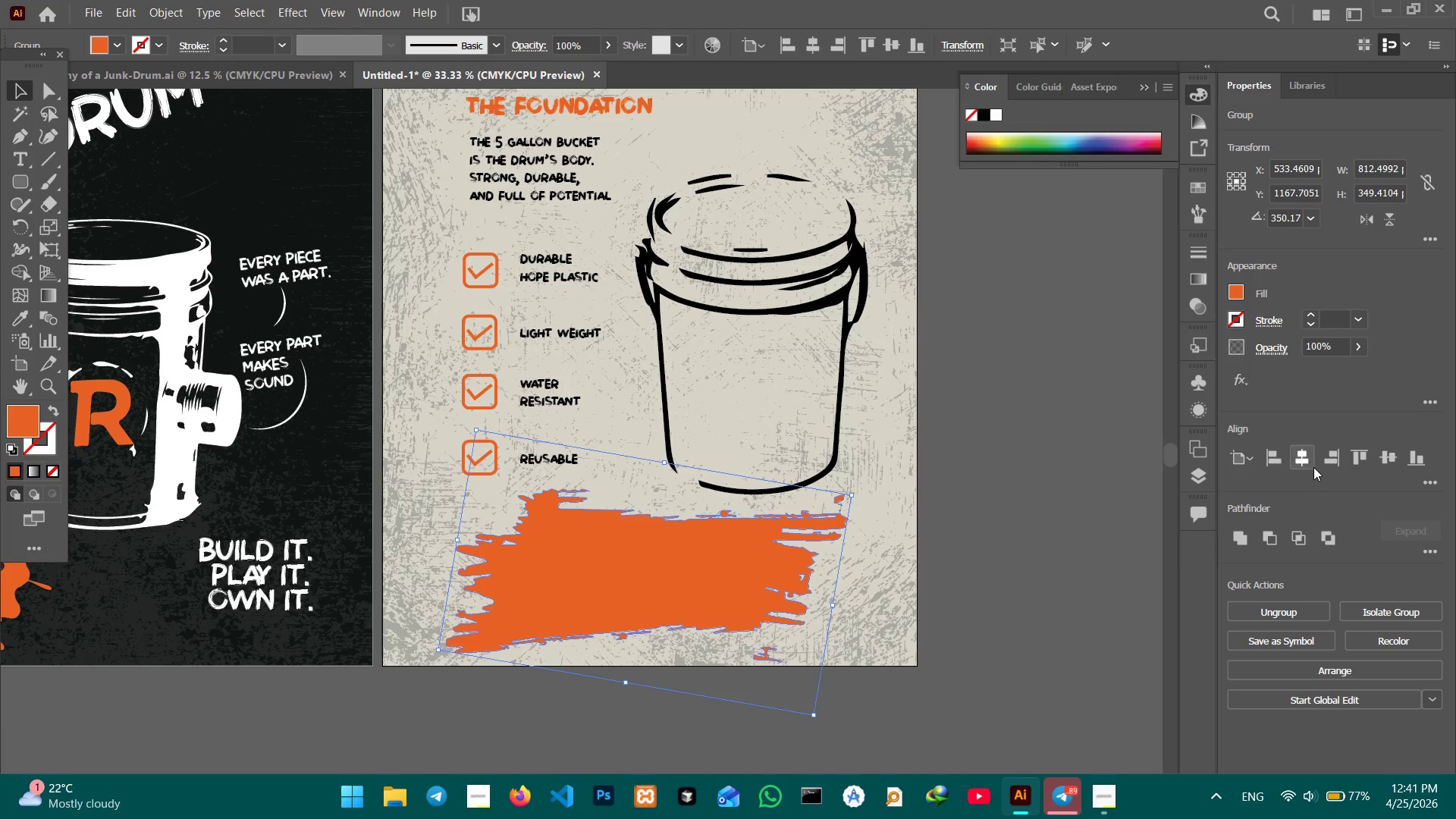 
left_click([1309, 464])
 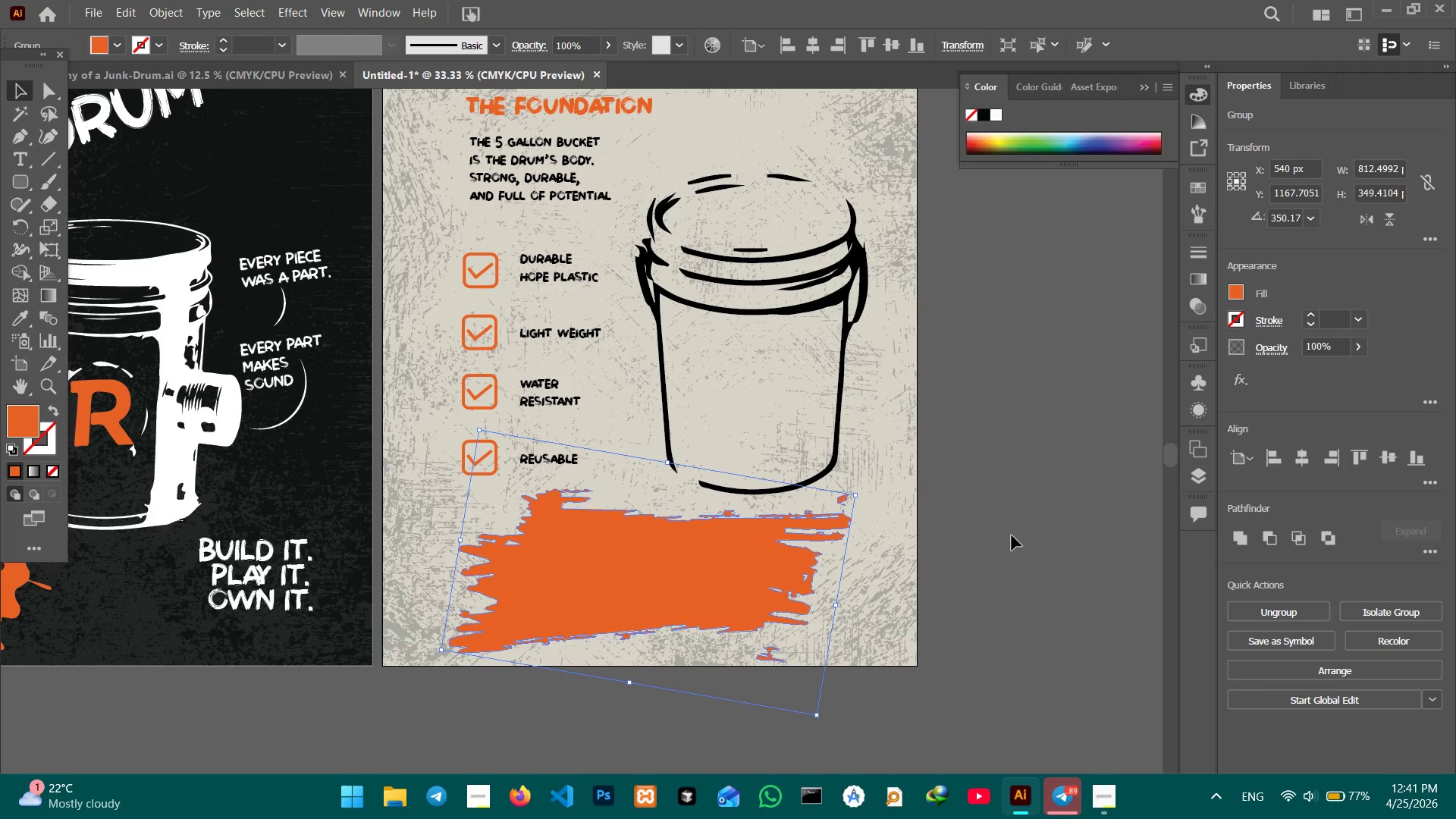 
left_click([1034, 516])
 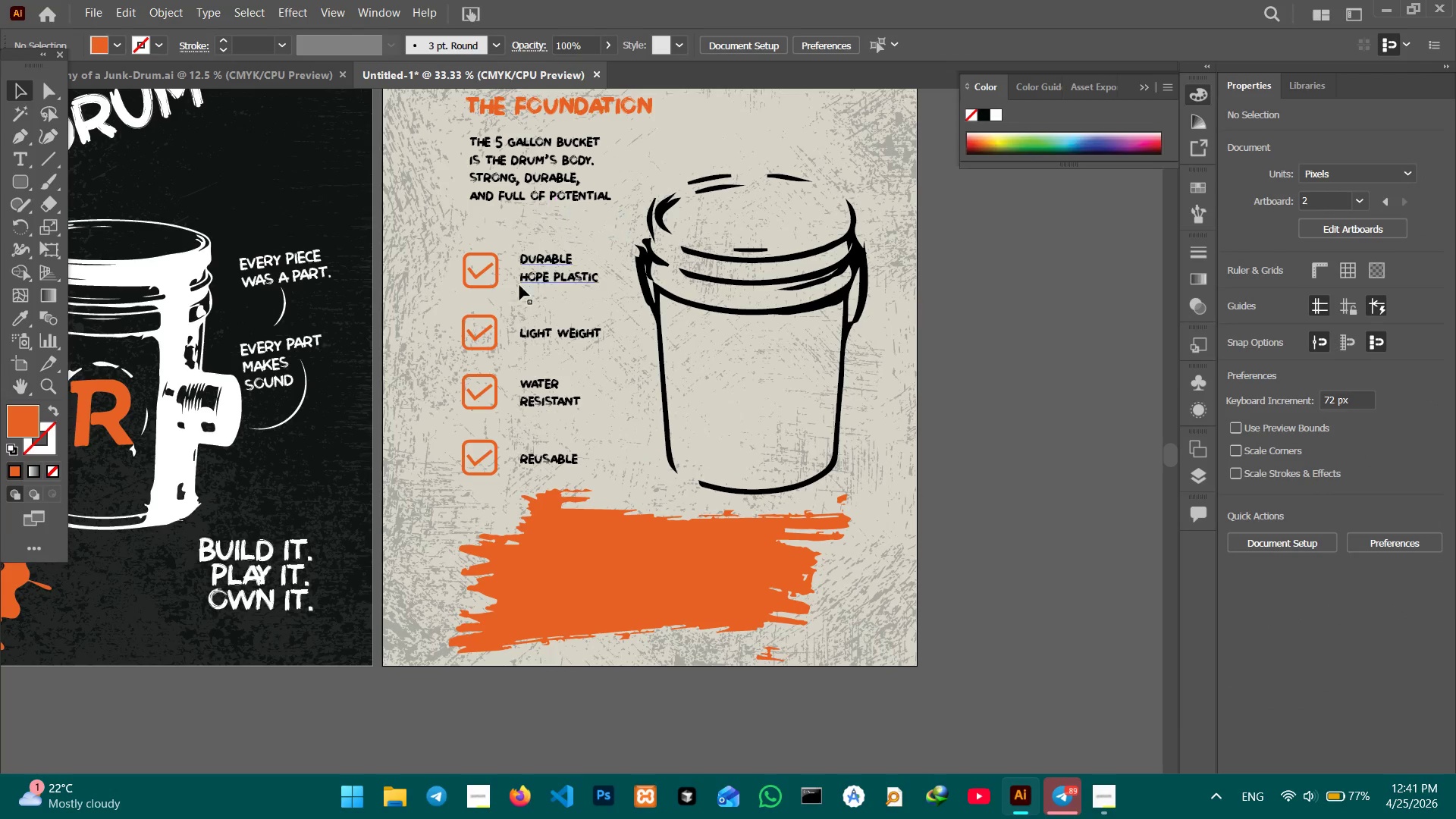 
left_click([290, 347])
 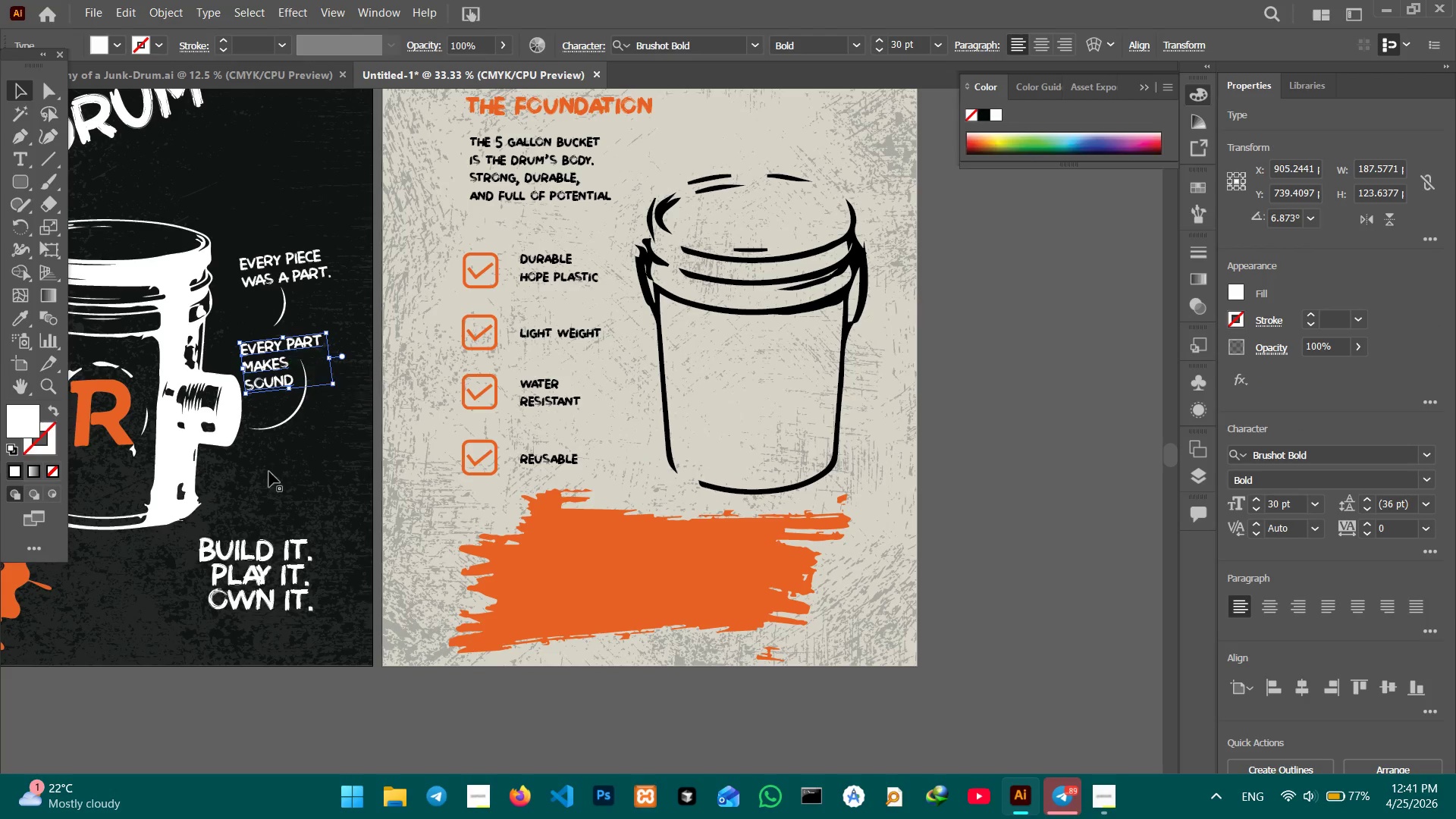 
left_click([270, 565])
 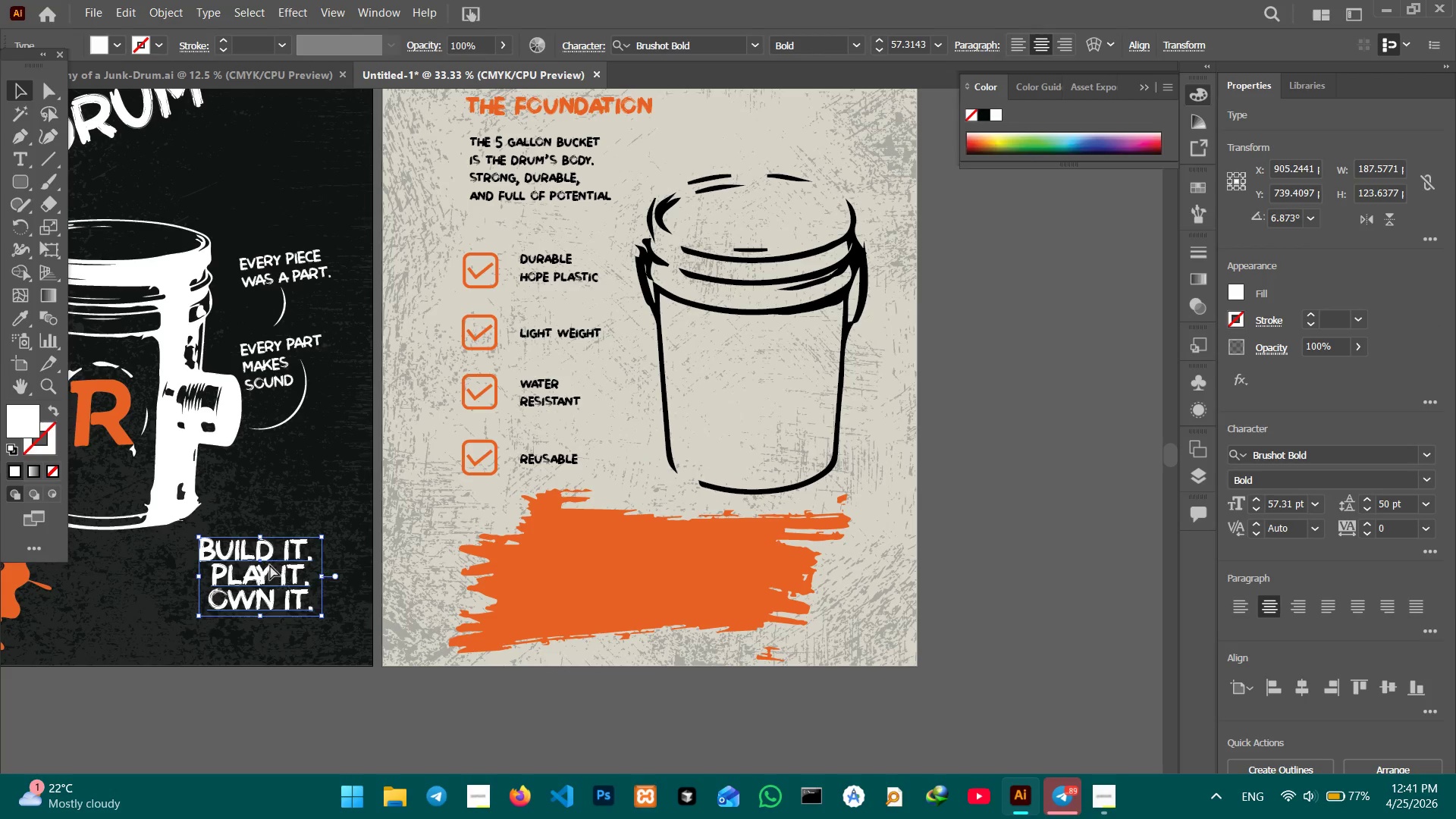 
key(Control+C)
 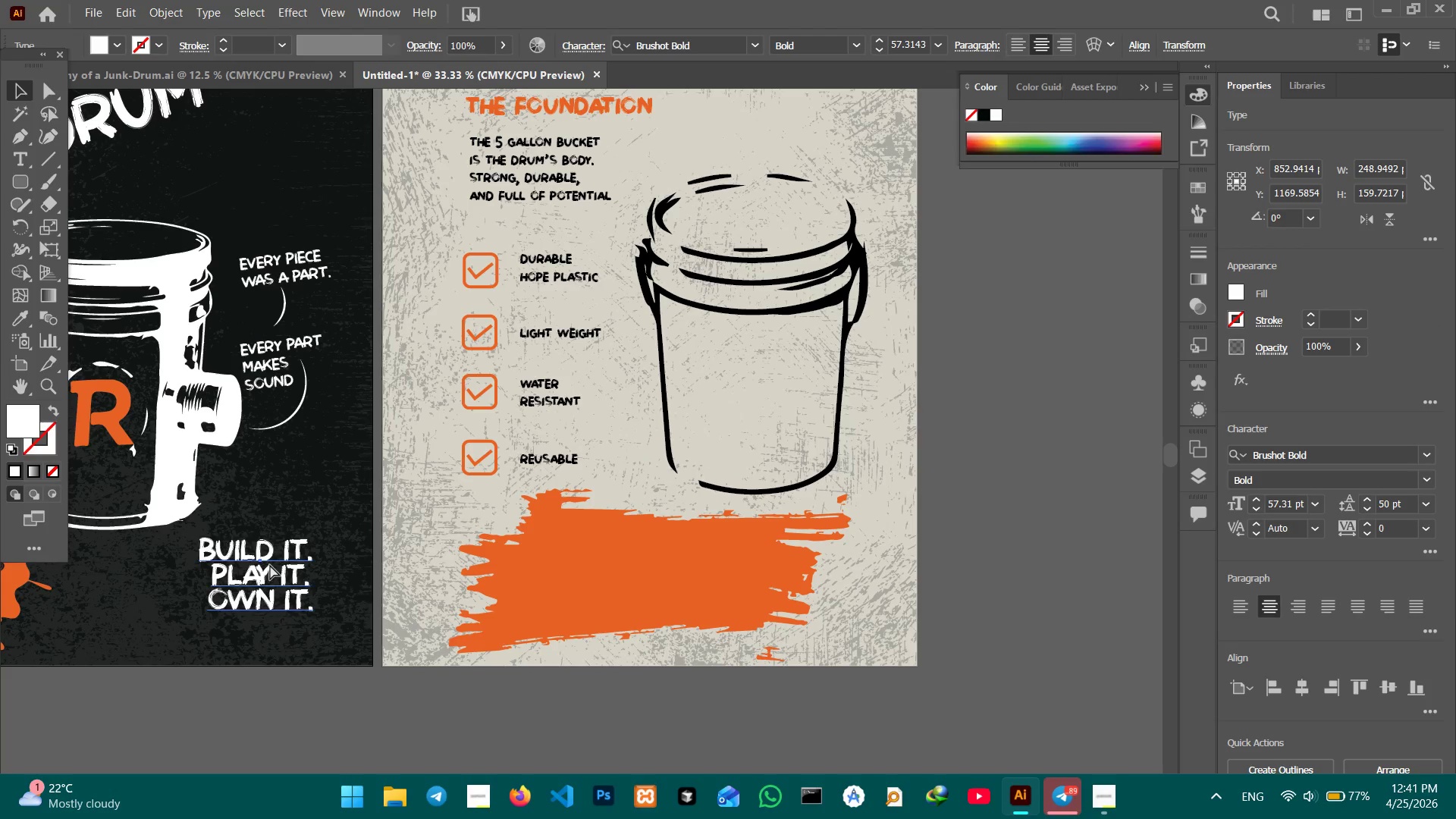 
key(Control+V)
 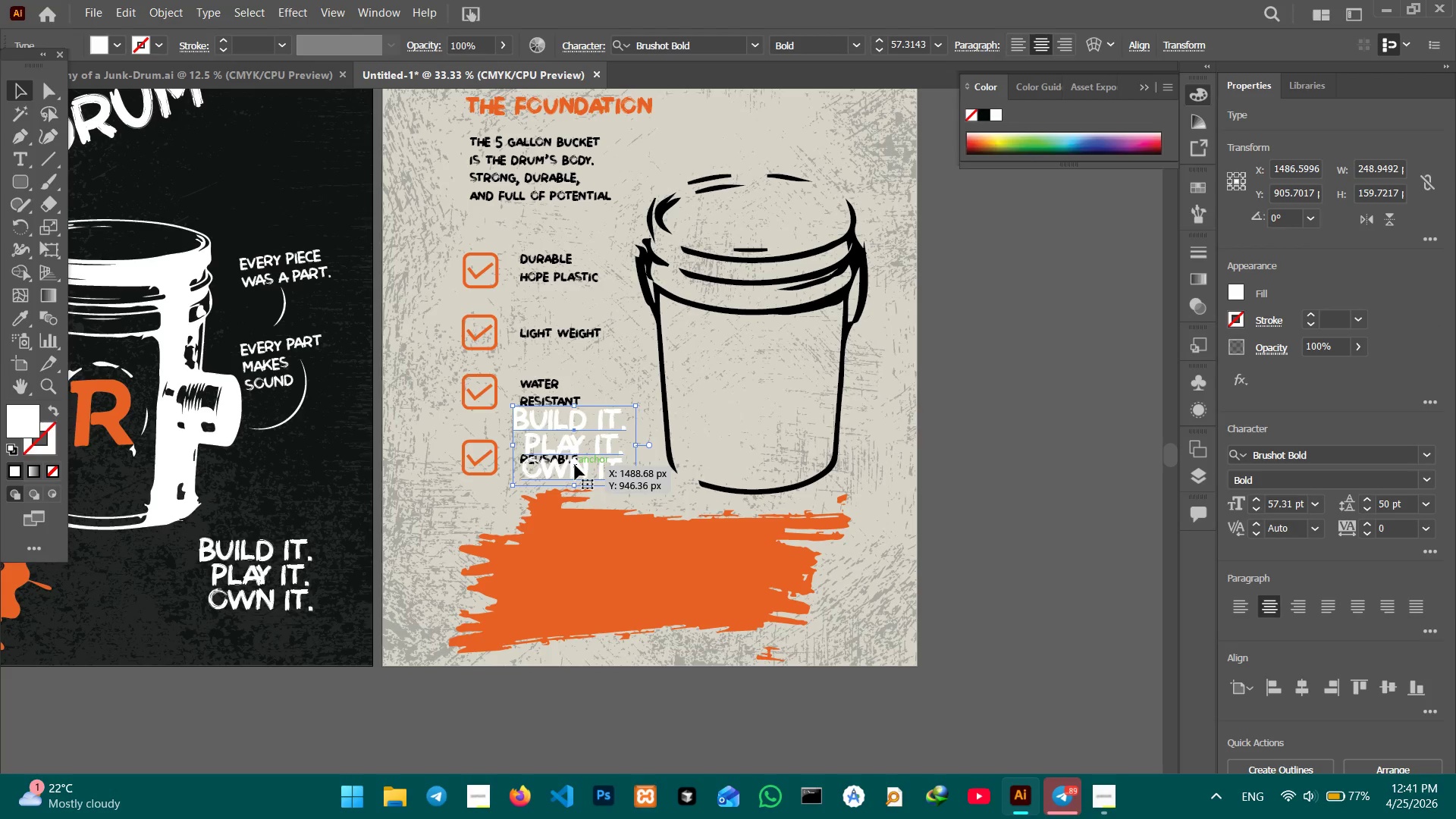 
left_click_drag(start_coordinate=[579, 471], to_coordinate=[605, 591])
 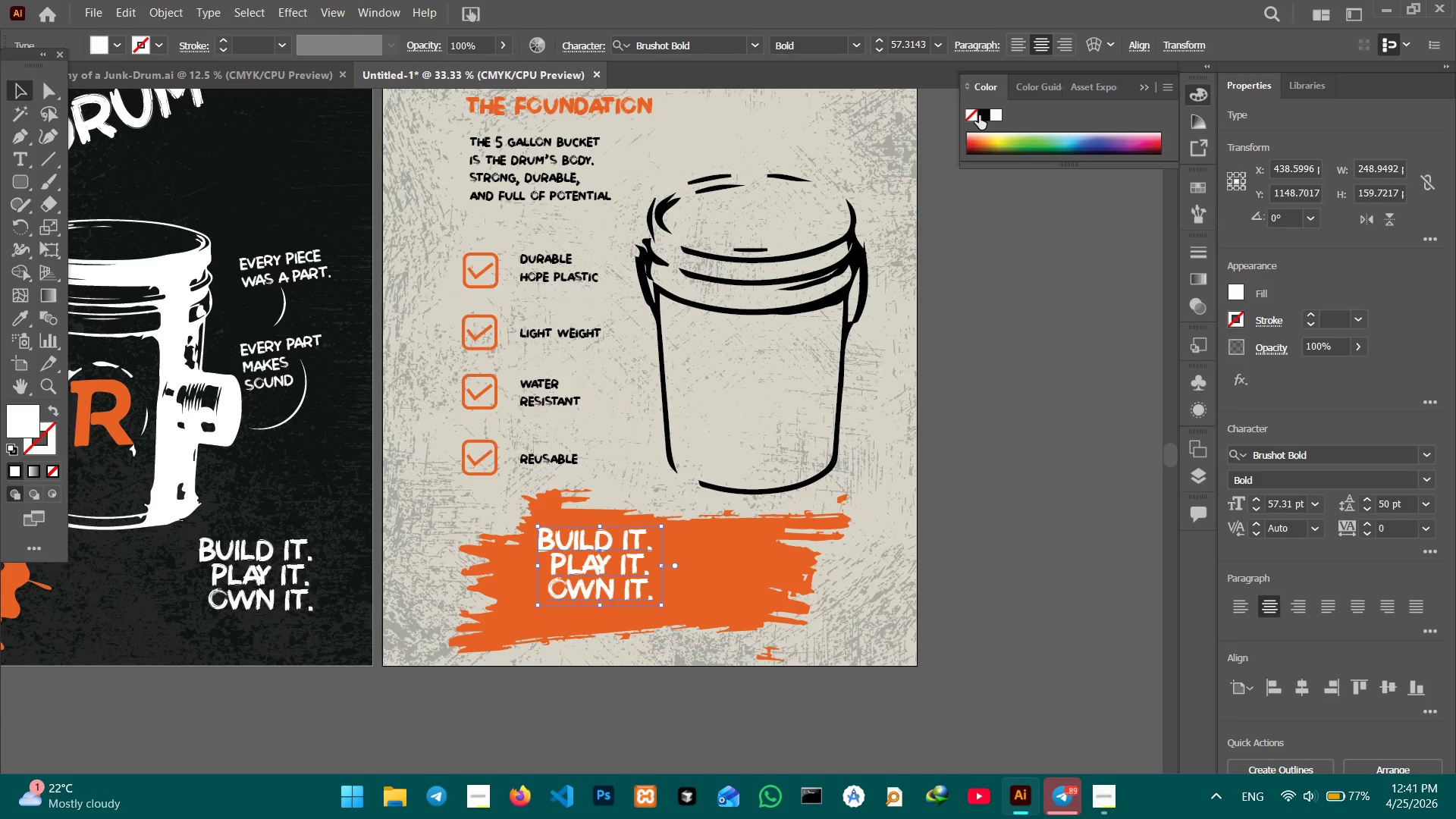 
left_click([984, 116])
 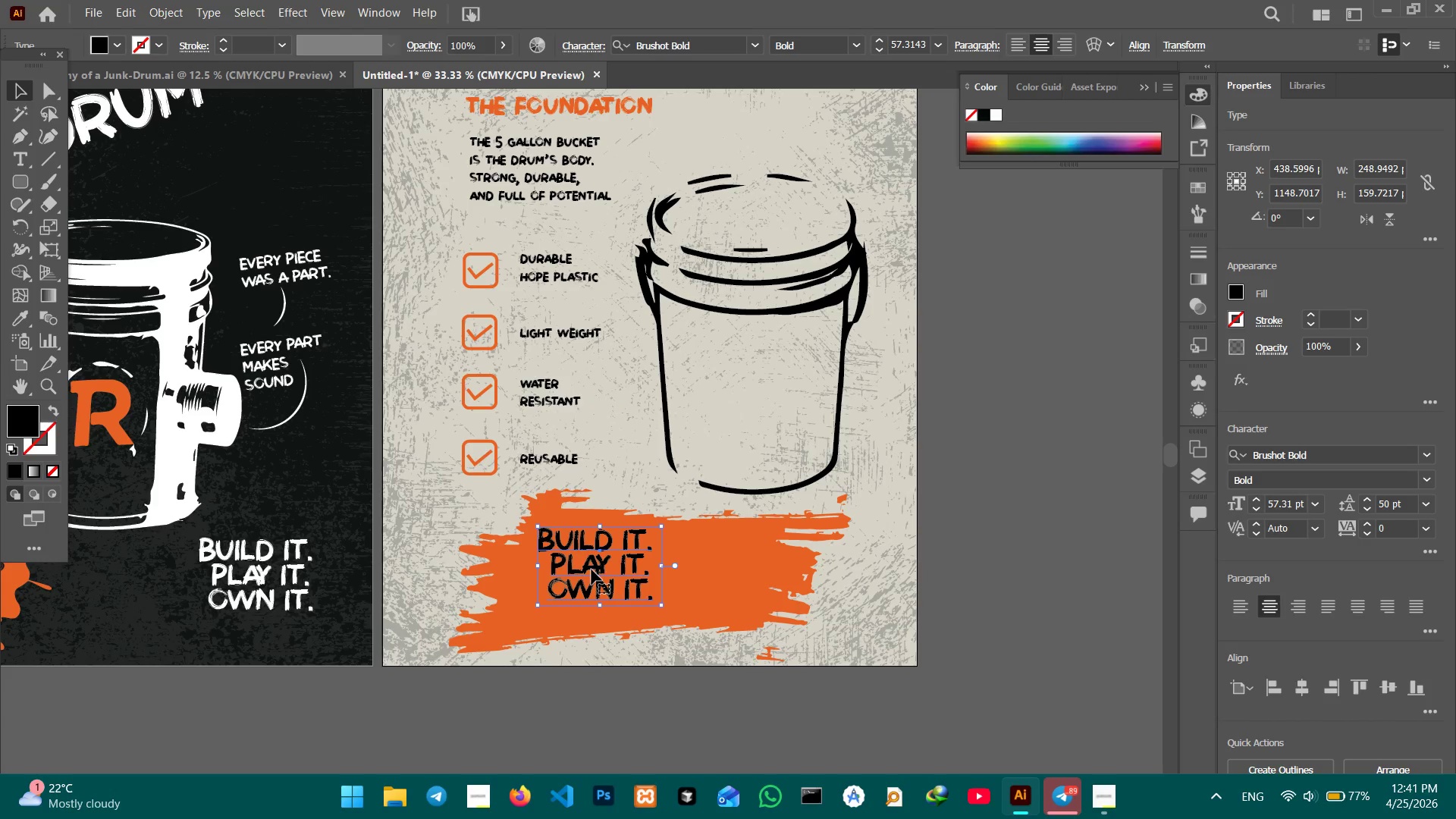 
double_click([604, 540])
 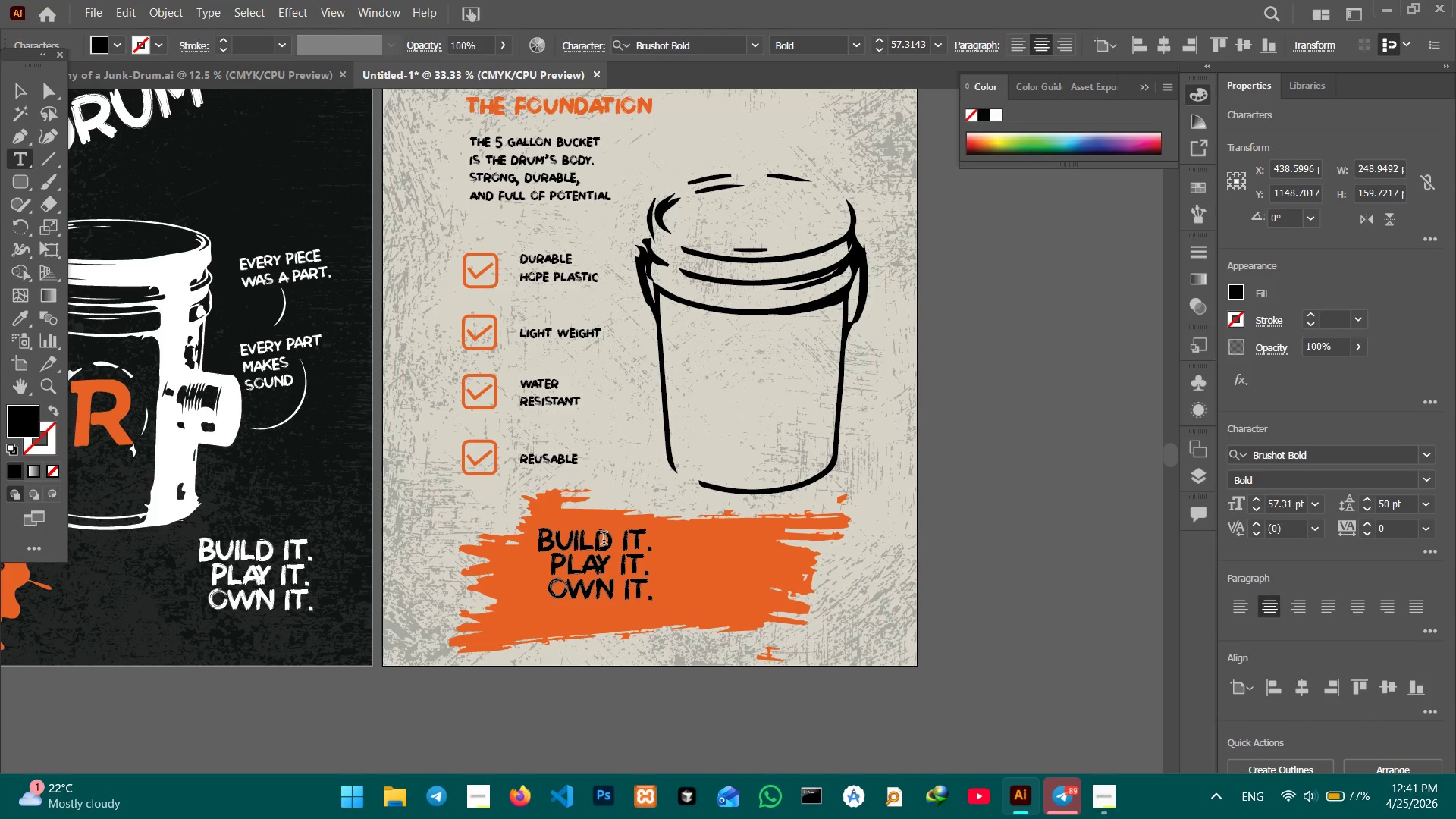 
triple_click([604, 540])
 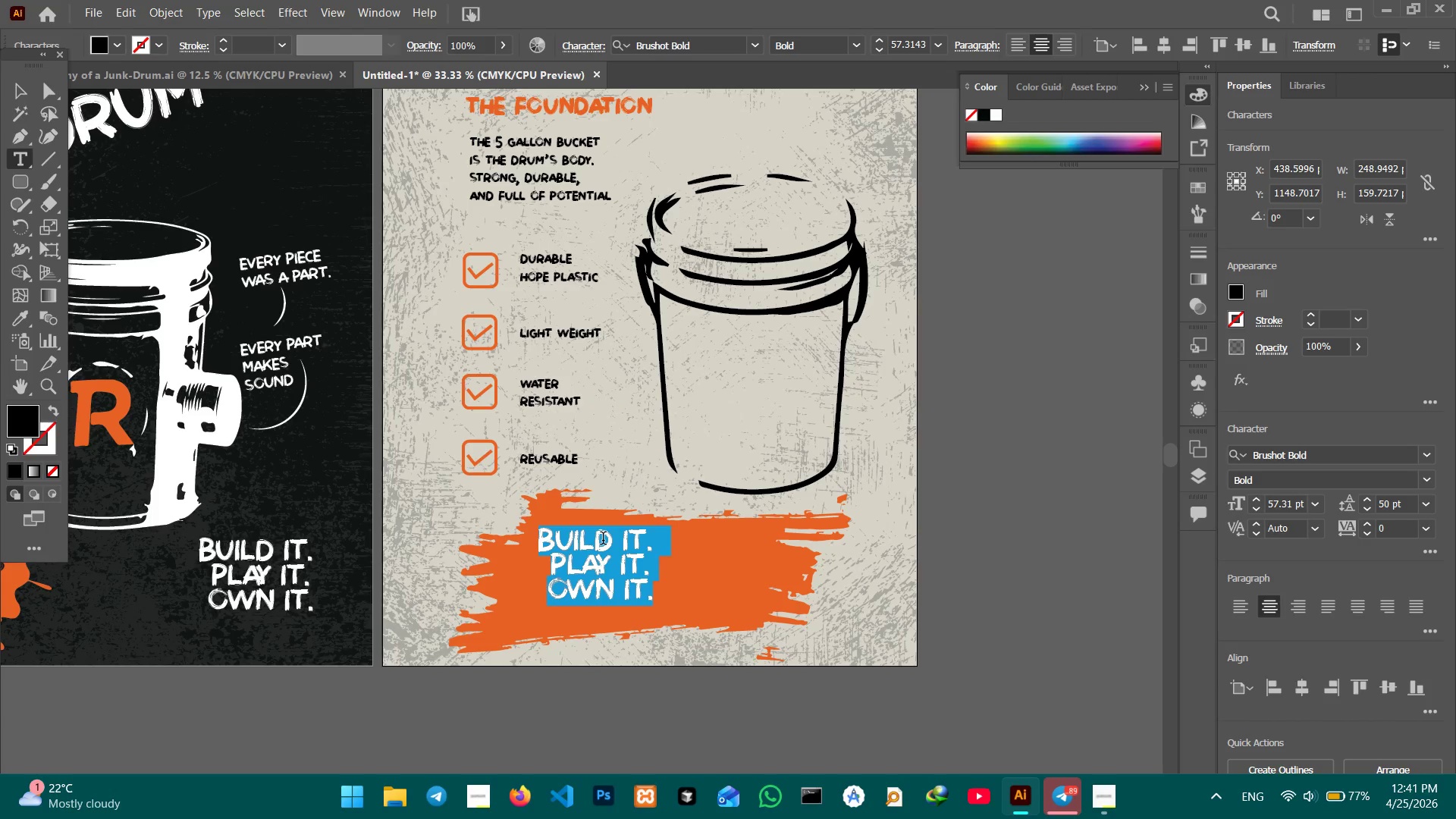 
type(p)
key(Backspace)
type(PRO TIP:)
 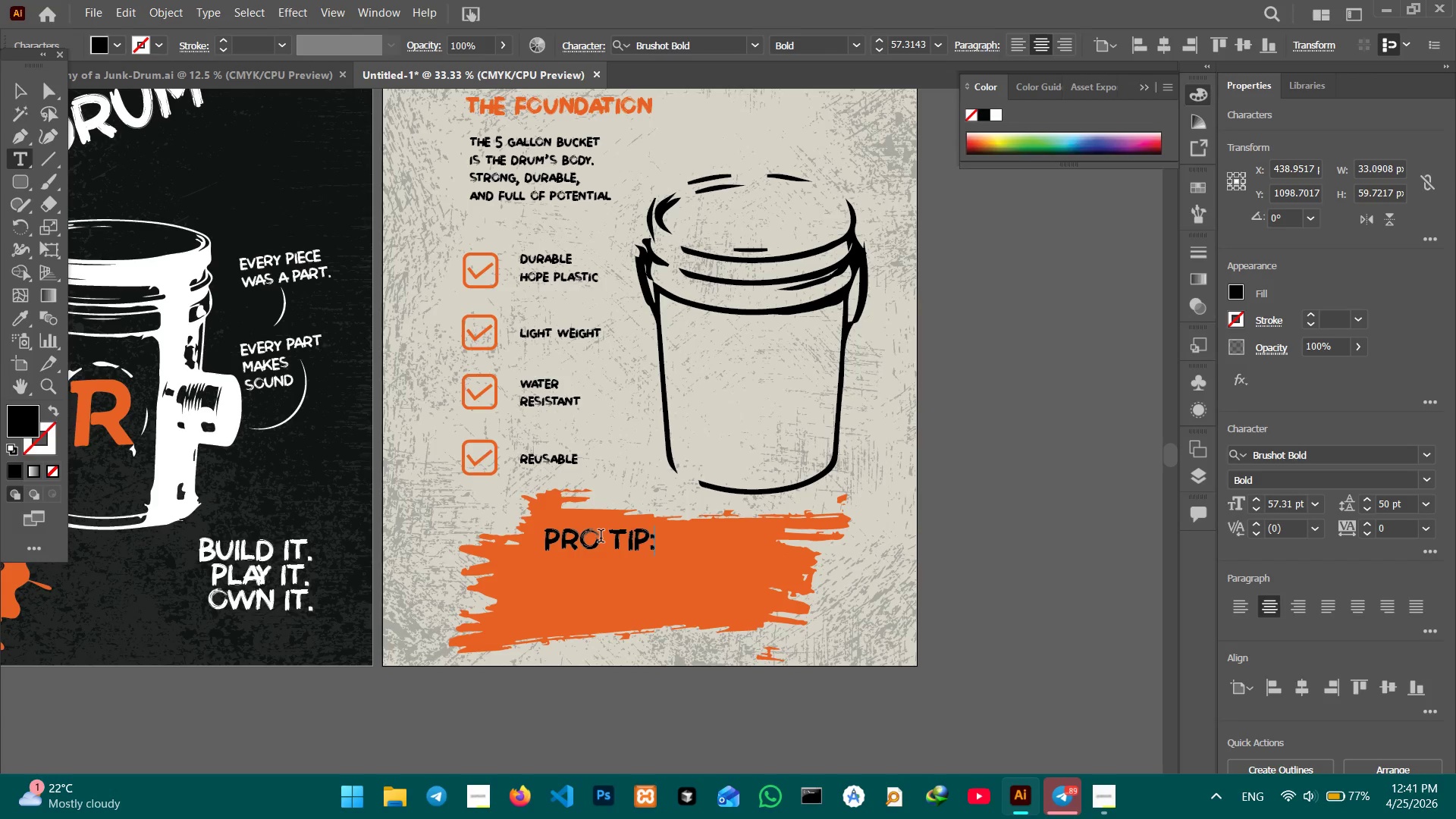 
left_click([12, 87])
 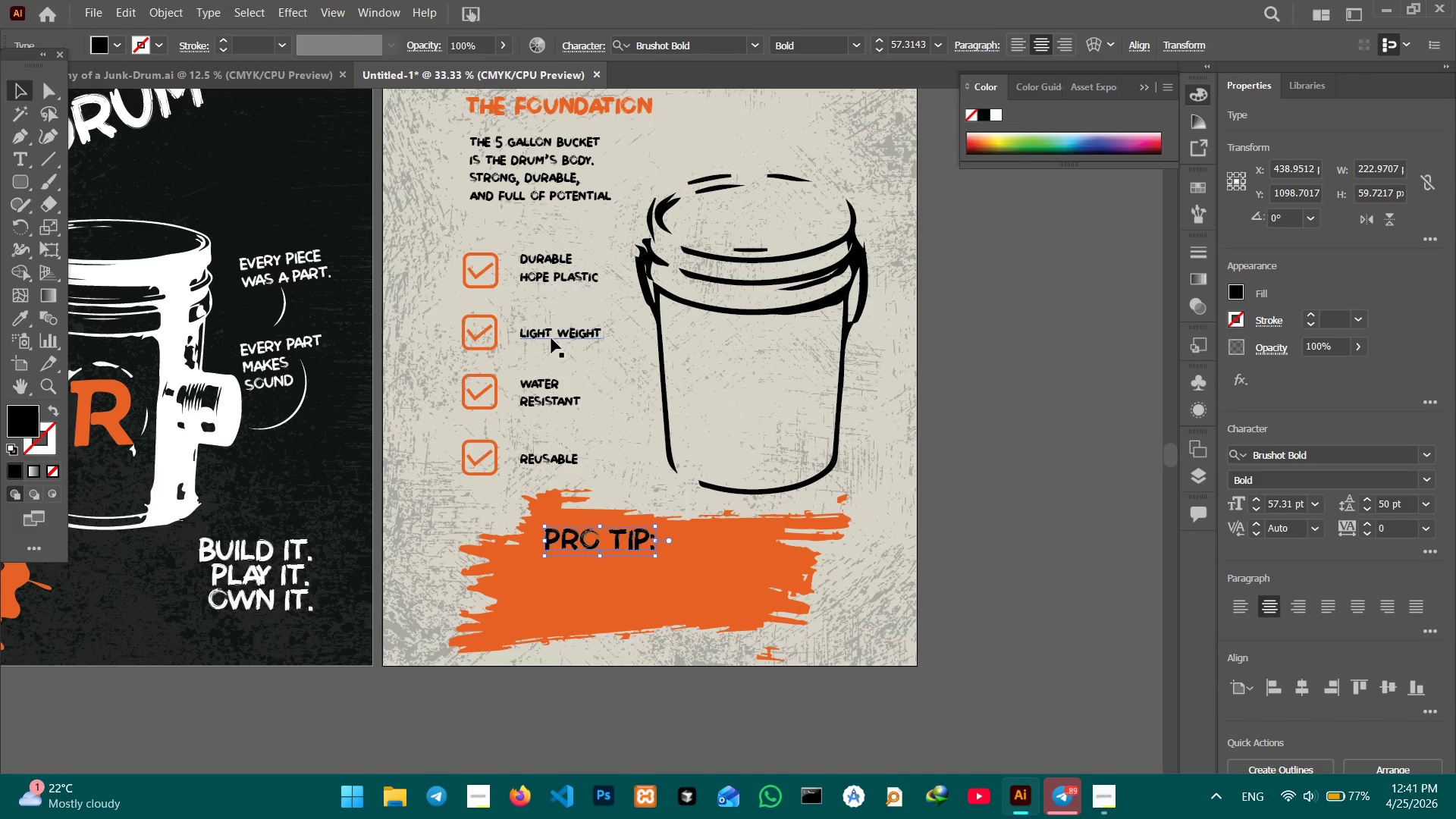 
left_click([274, 357])
 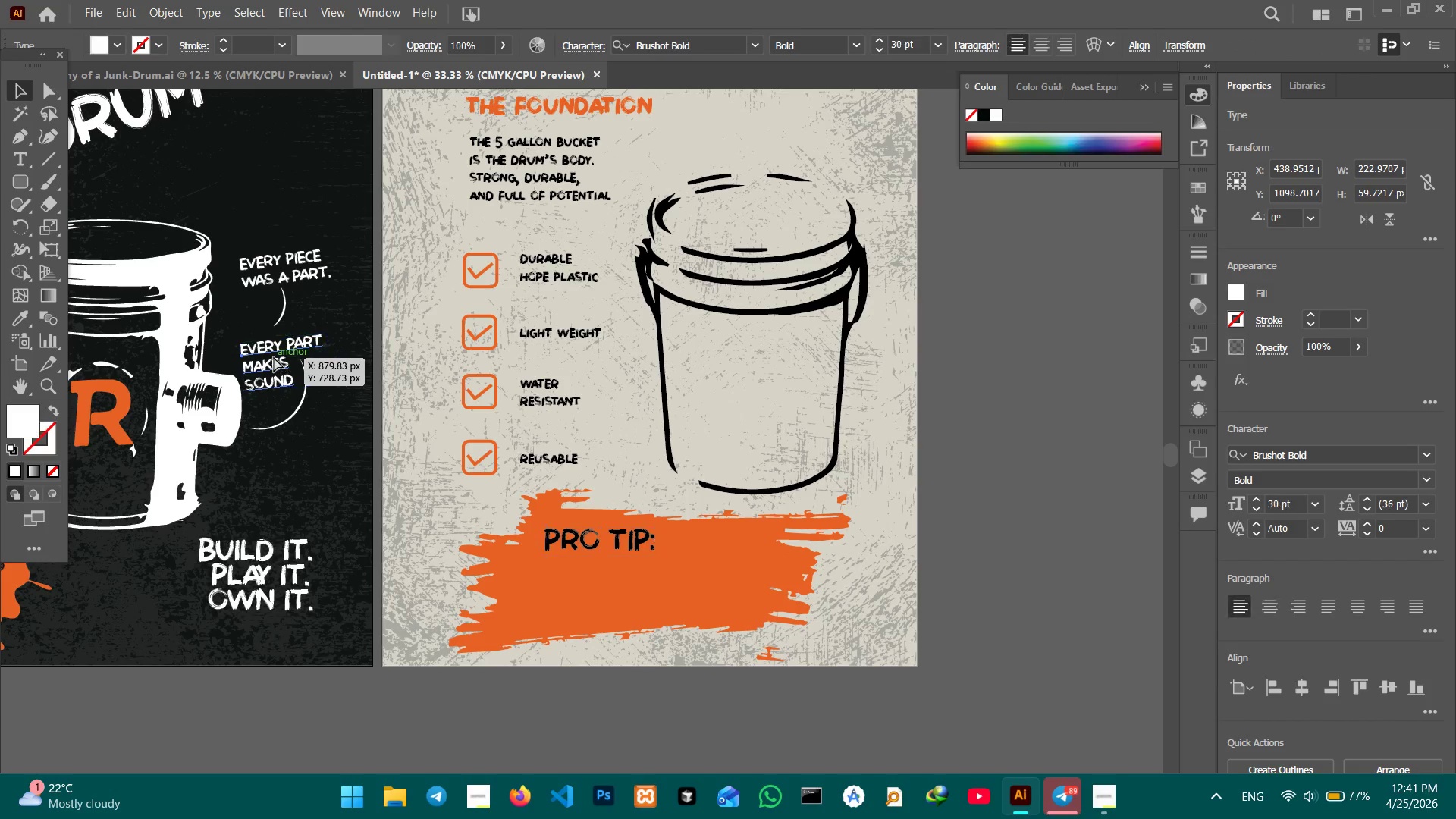 
key(Control+C)
 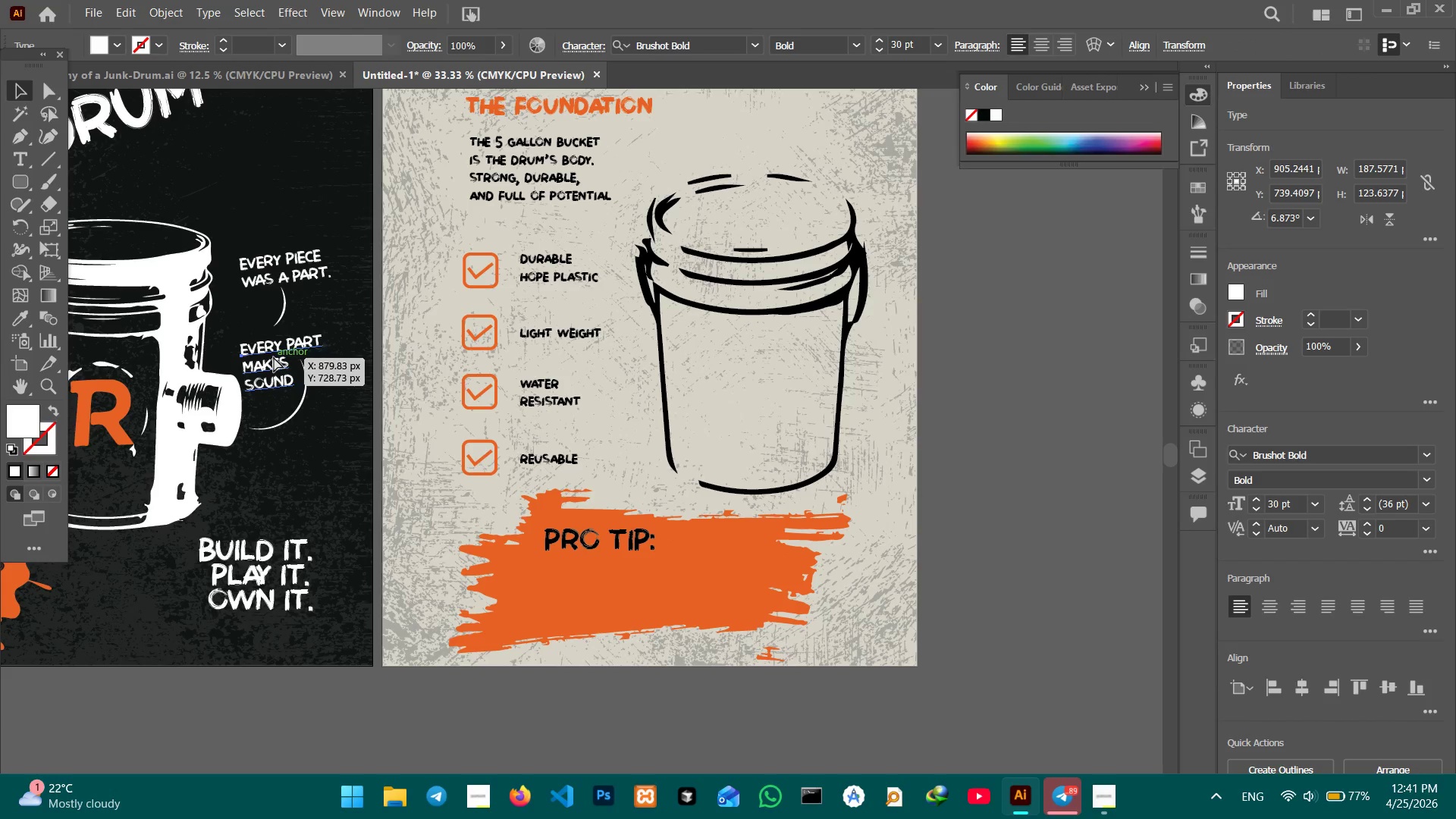 
key(Control+V)
 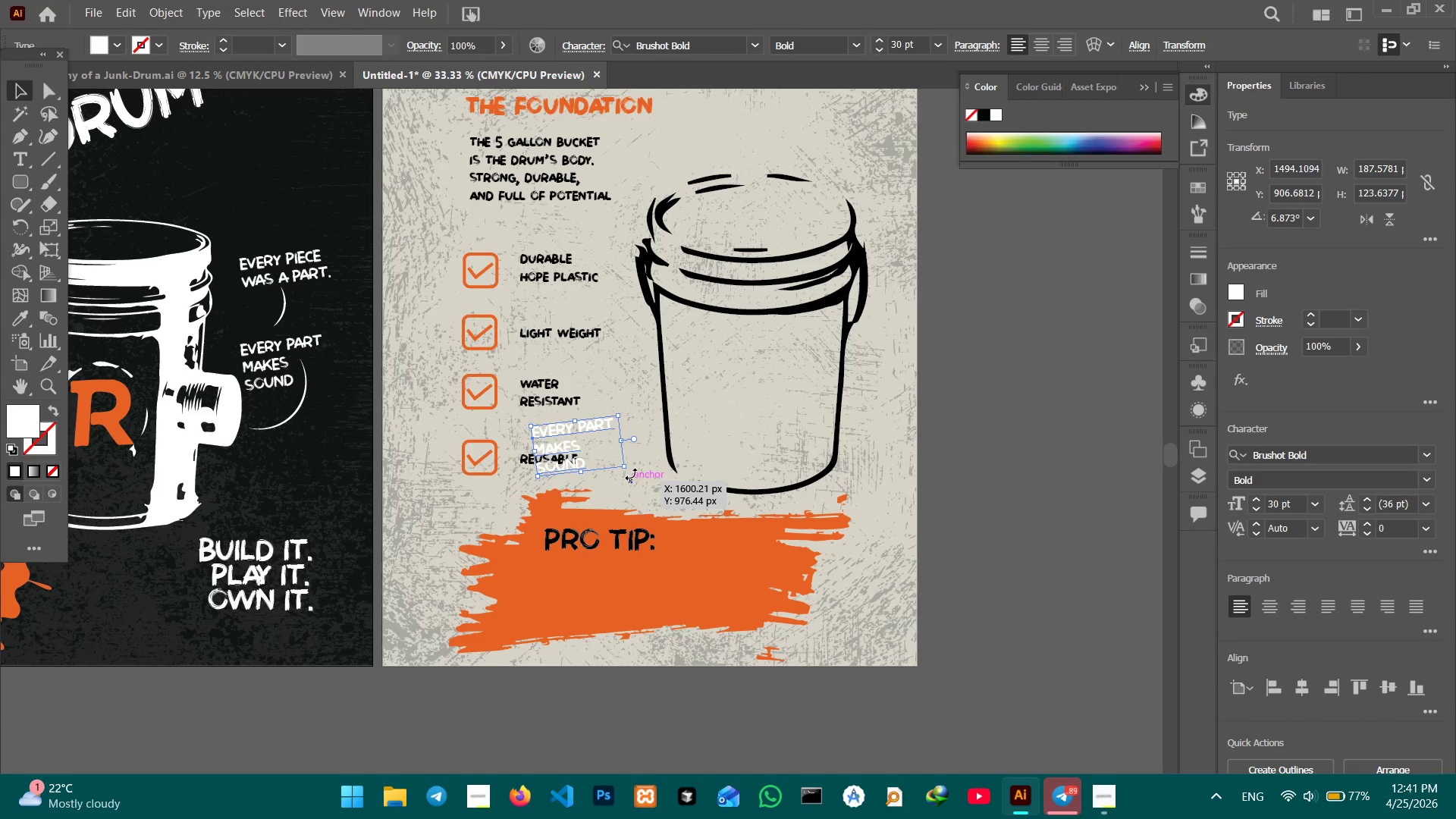 
left_click_drag(start_coordinate=[631, 473], to_coordinate=[620, 478])
 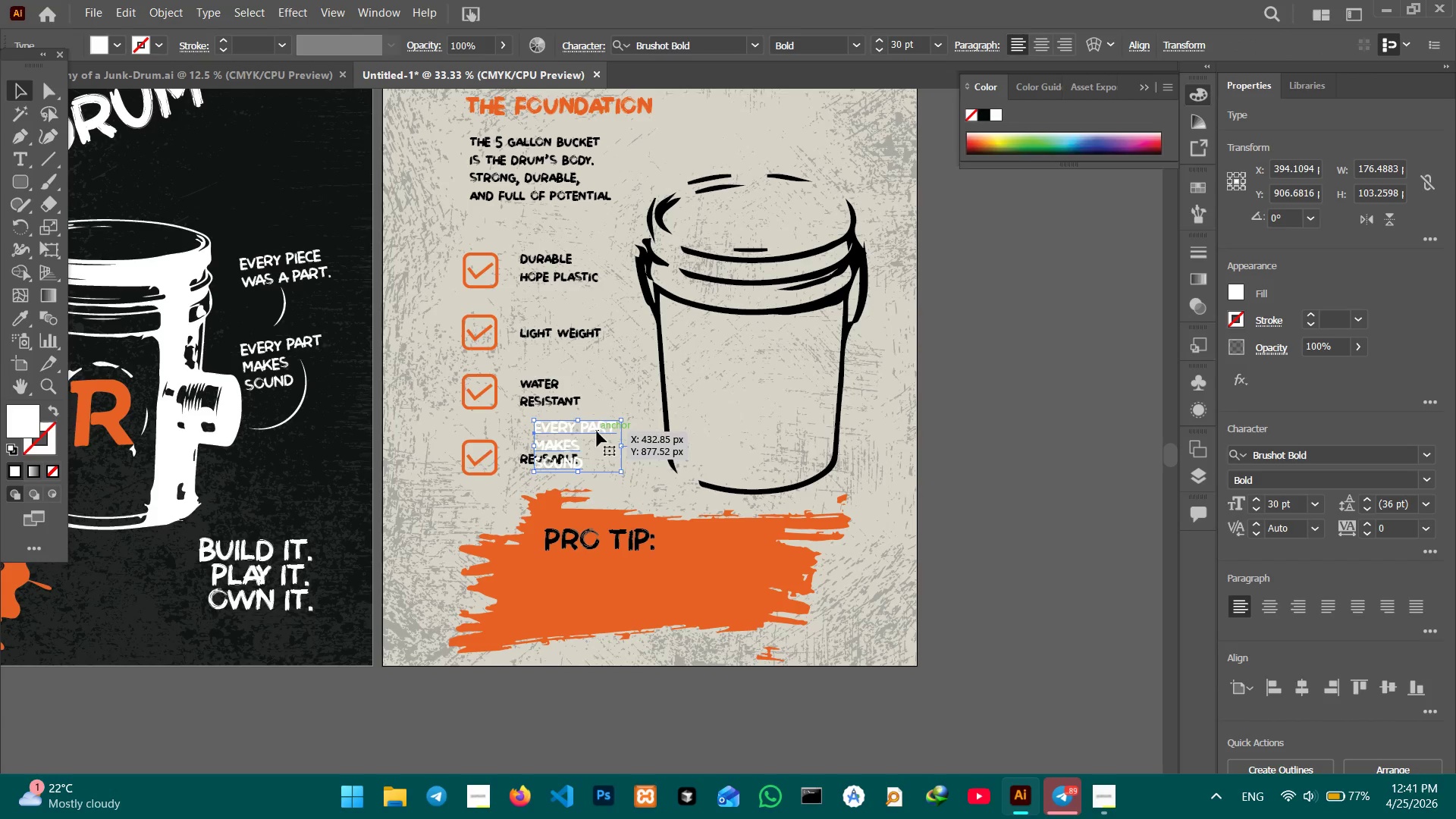 
left_click_drag(start_coordinate=[597, 431], to_coordinate=[611, 574])
 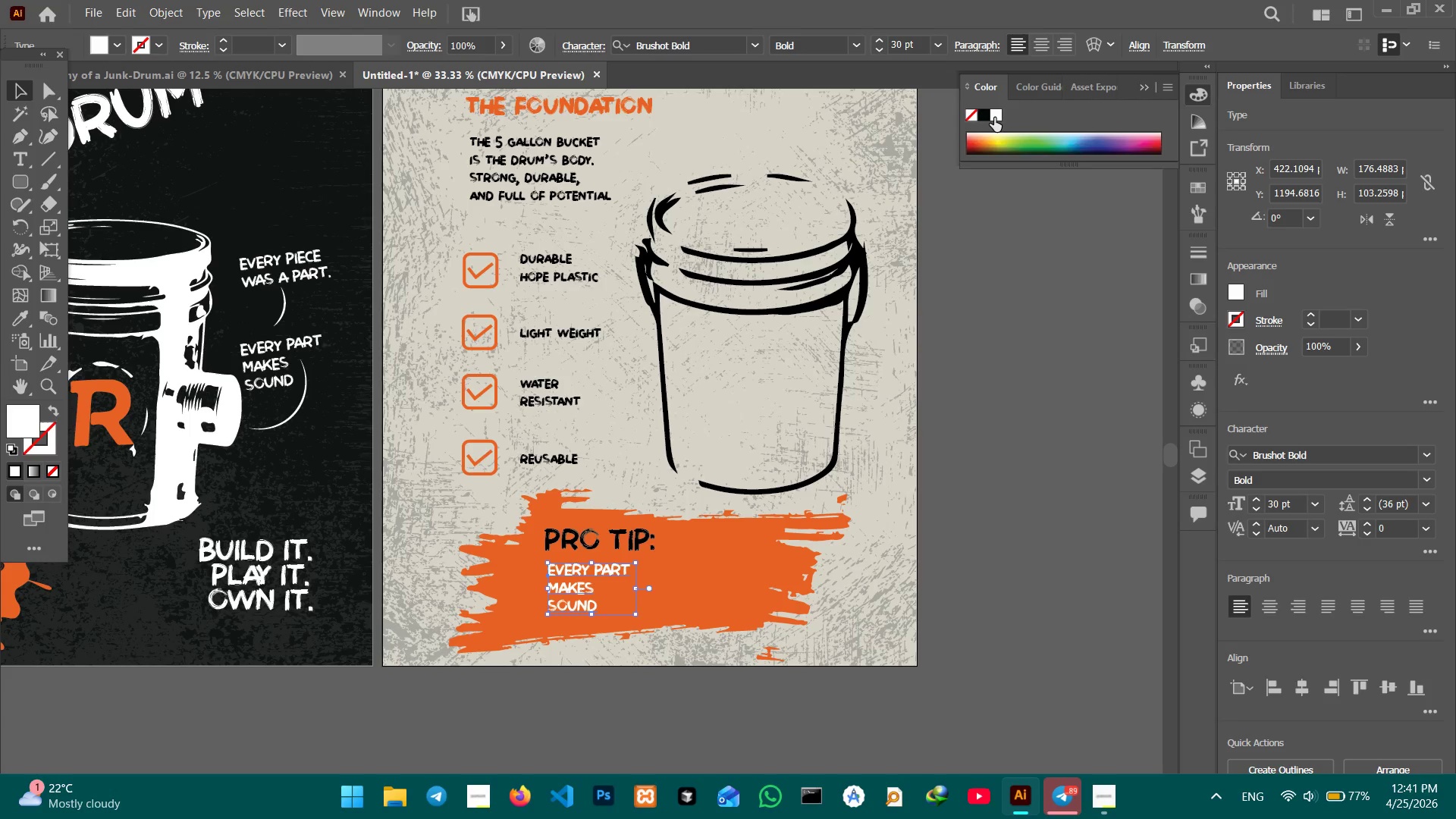 
left_click([990, 118])
 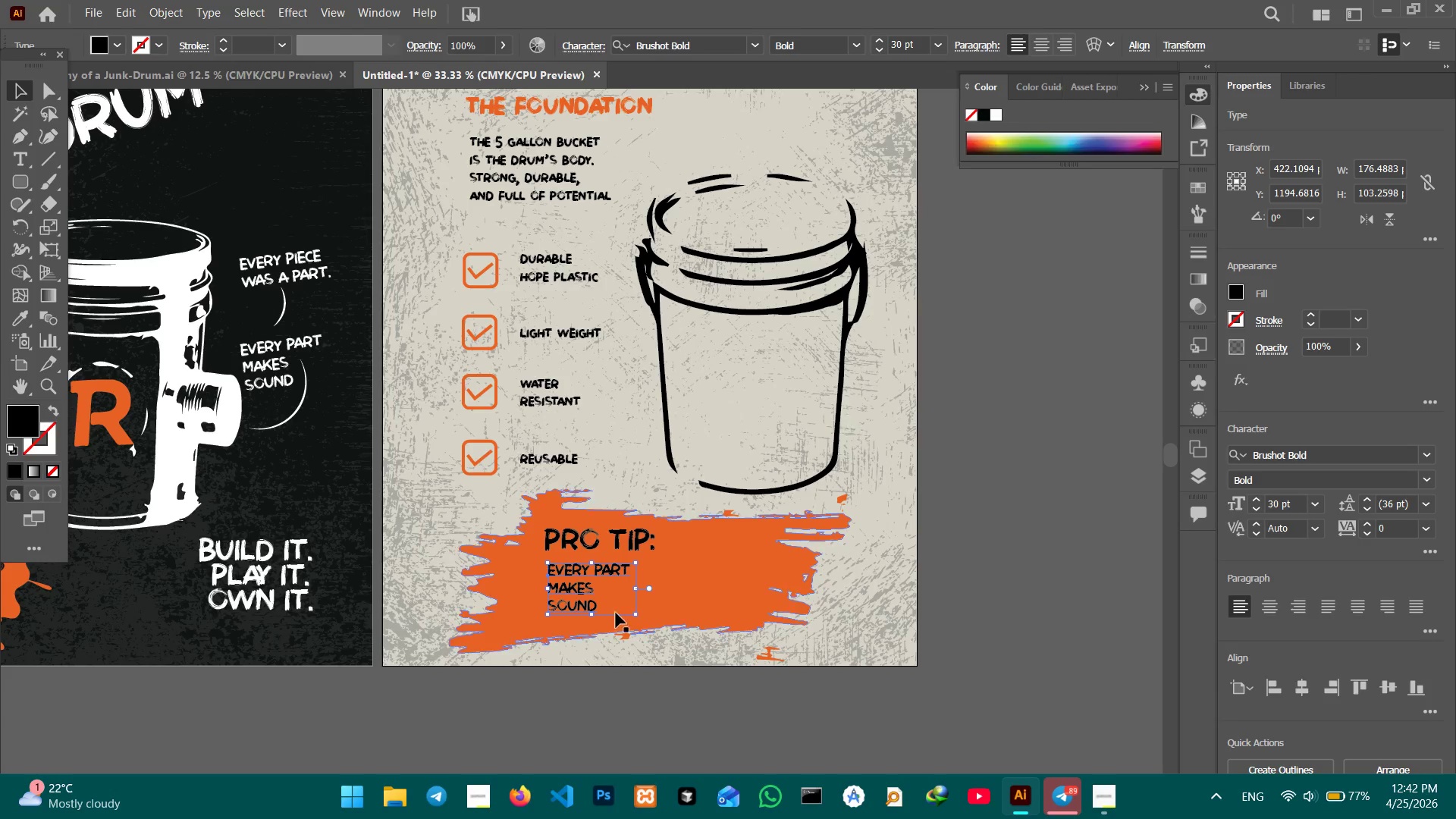 
double_click([570, 573])
 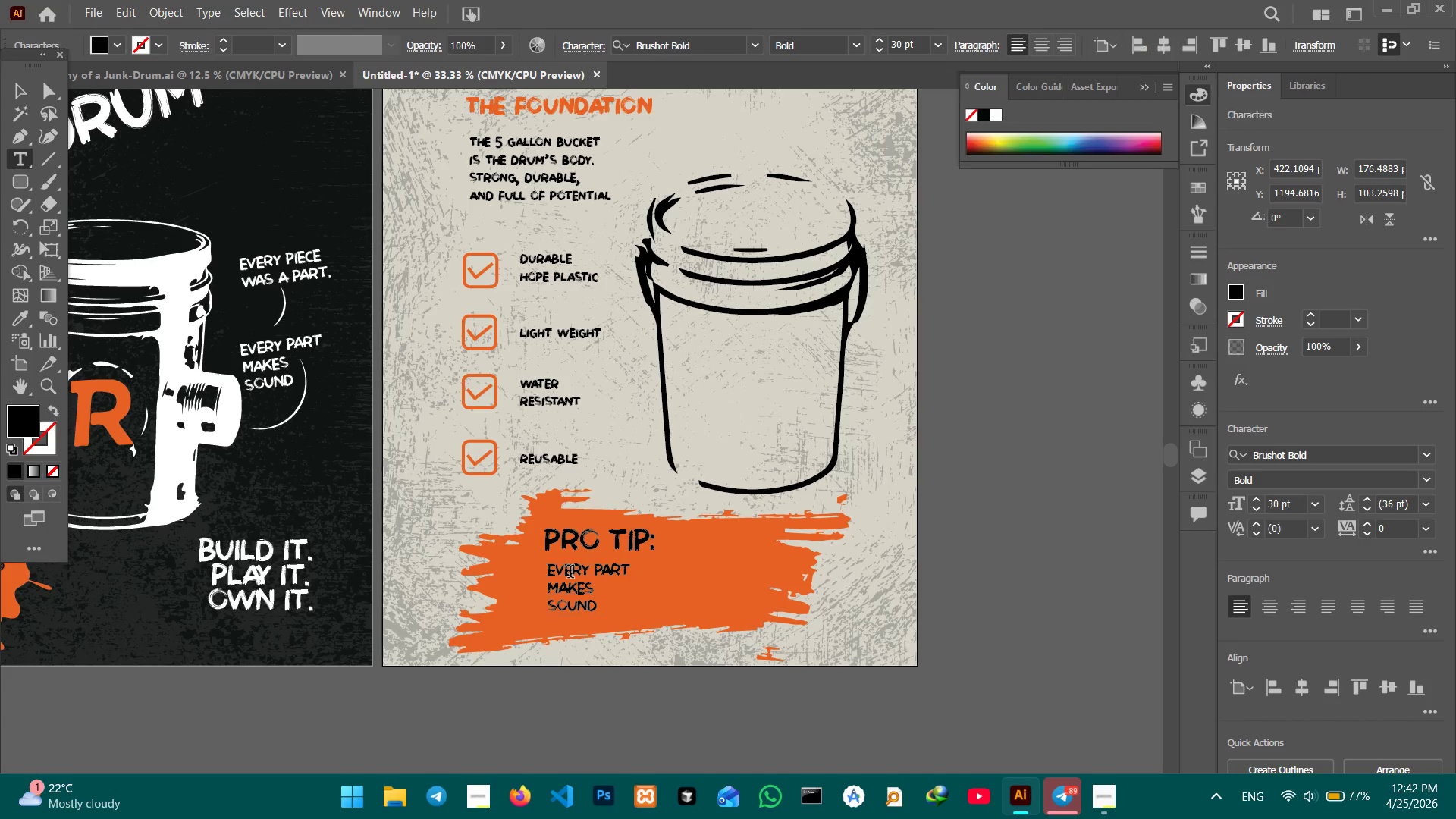 
triple_click([570, 573])
 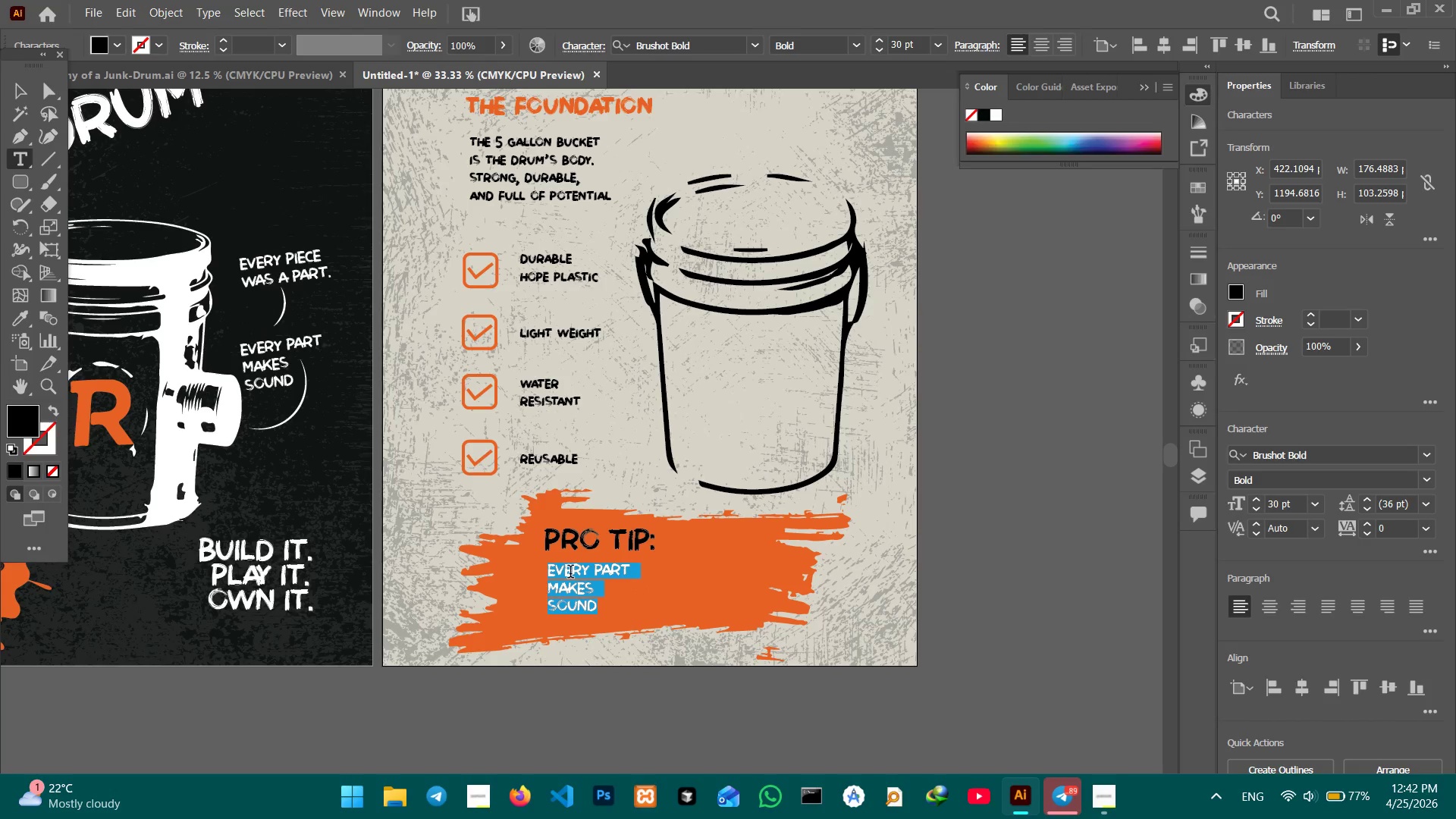 
type(REMOVE)
 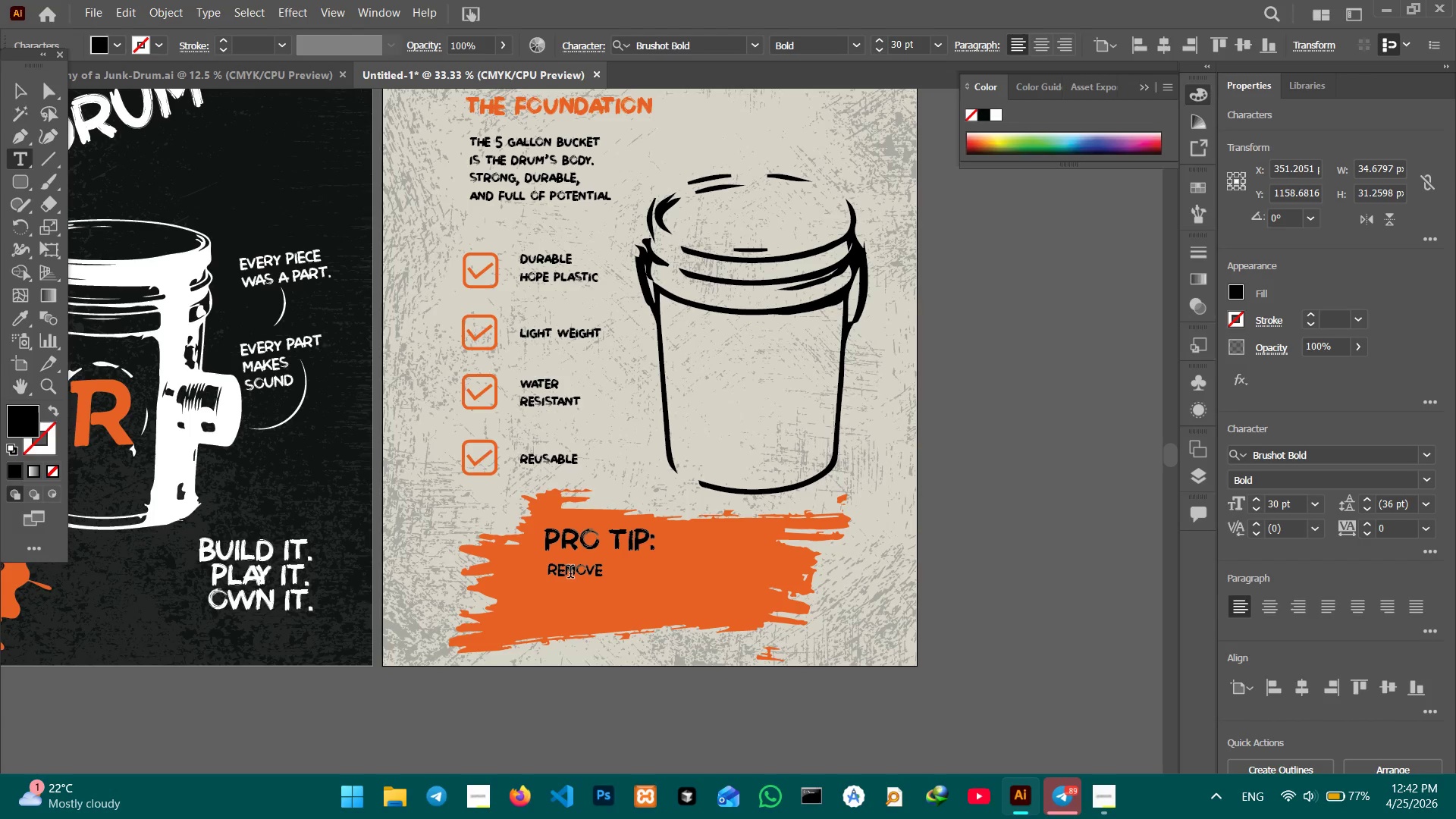 
wait(5.53)
 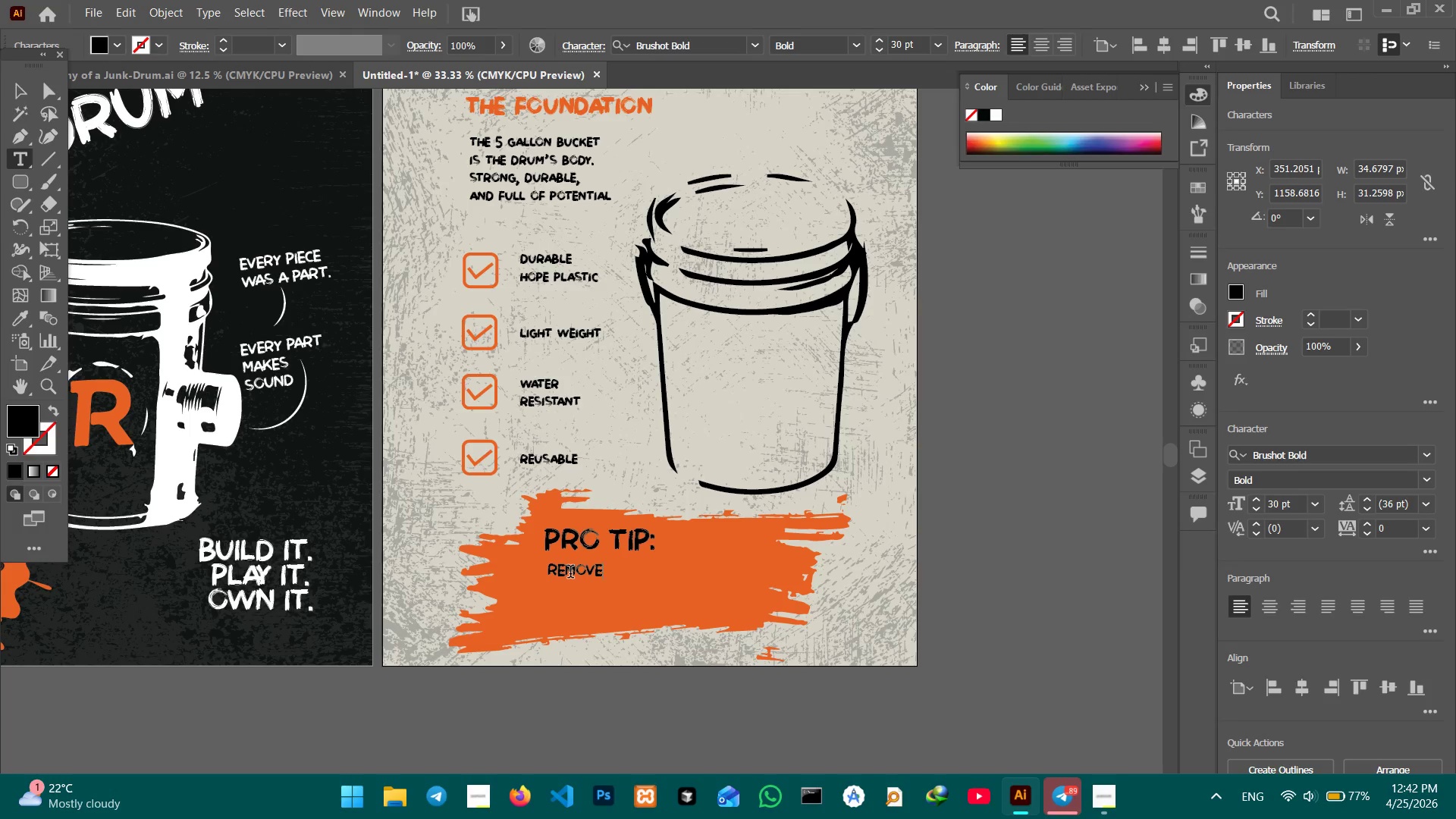 
type( THE HANDLE)
 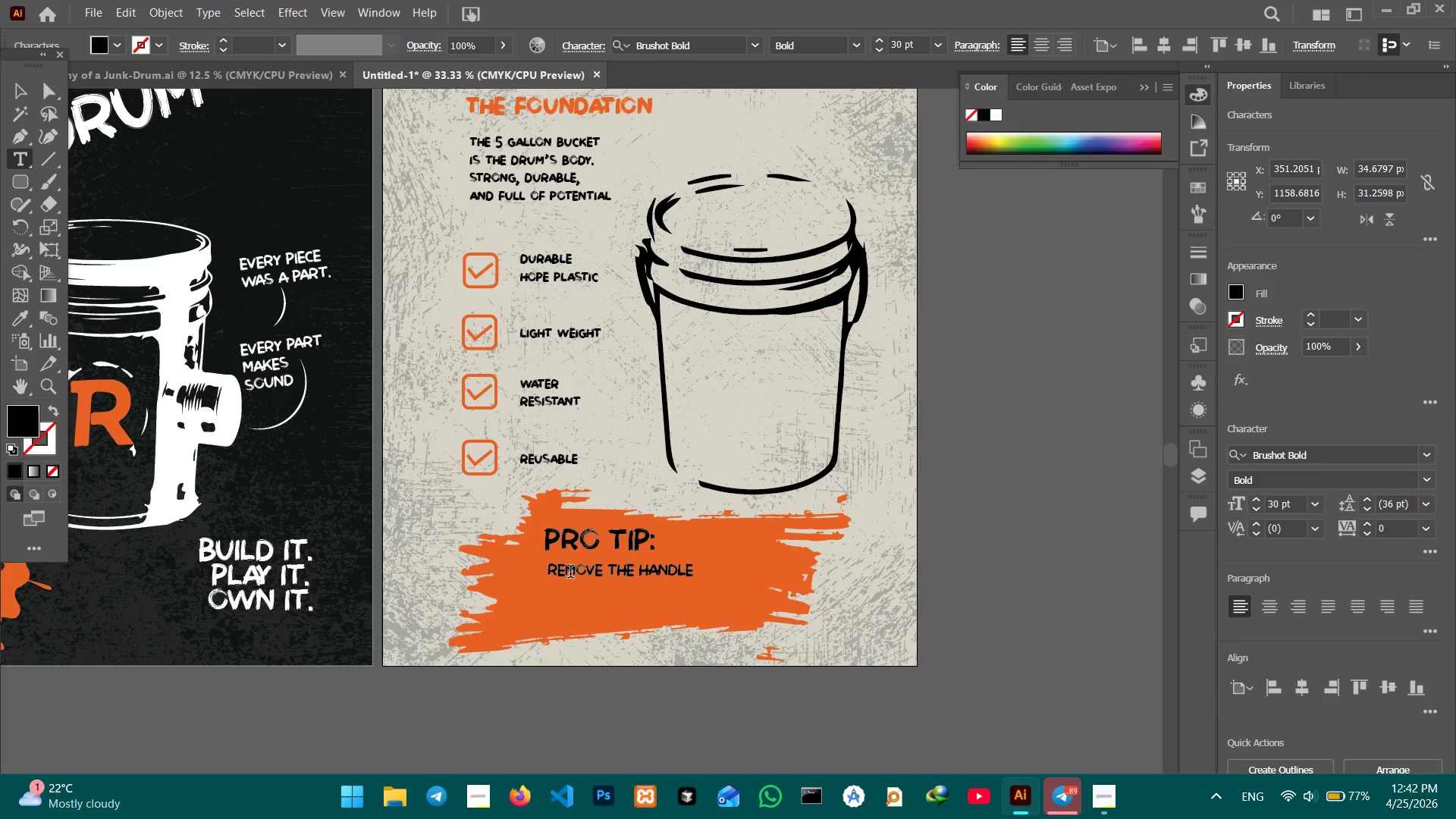 
key(Shift+Enter)
 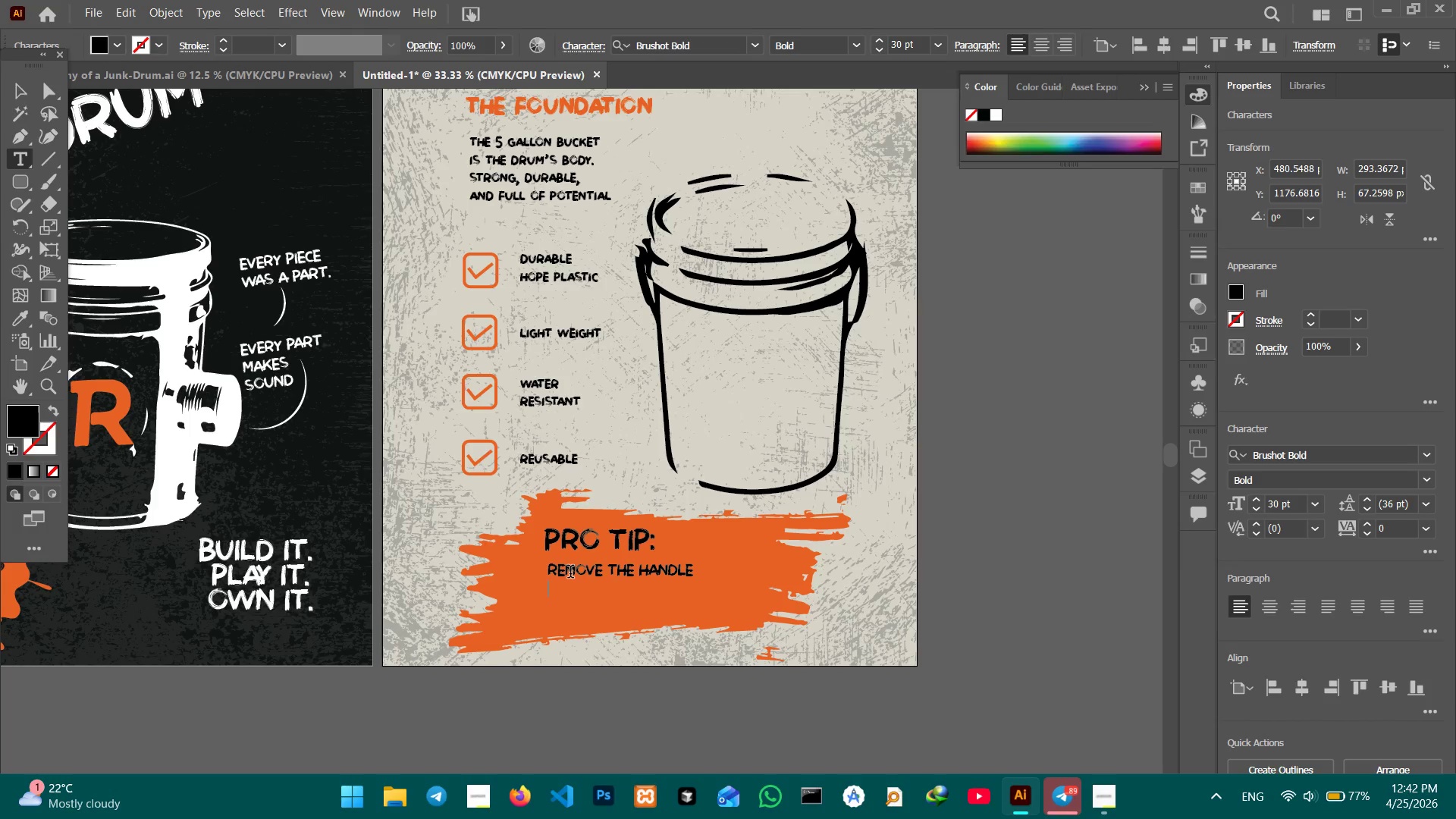 
type(FOR A CLEAN STRIKE)
 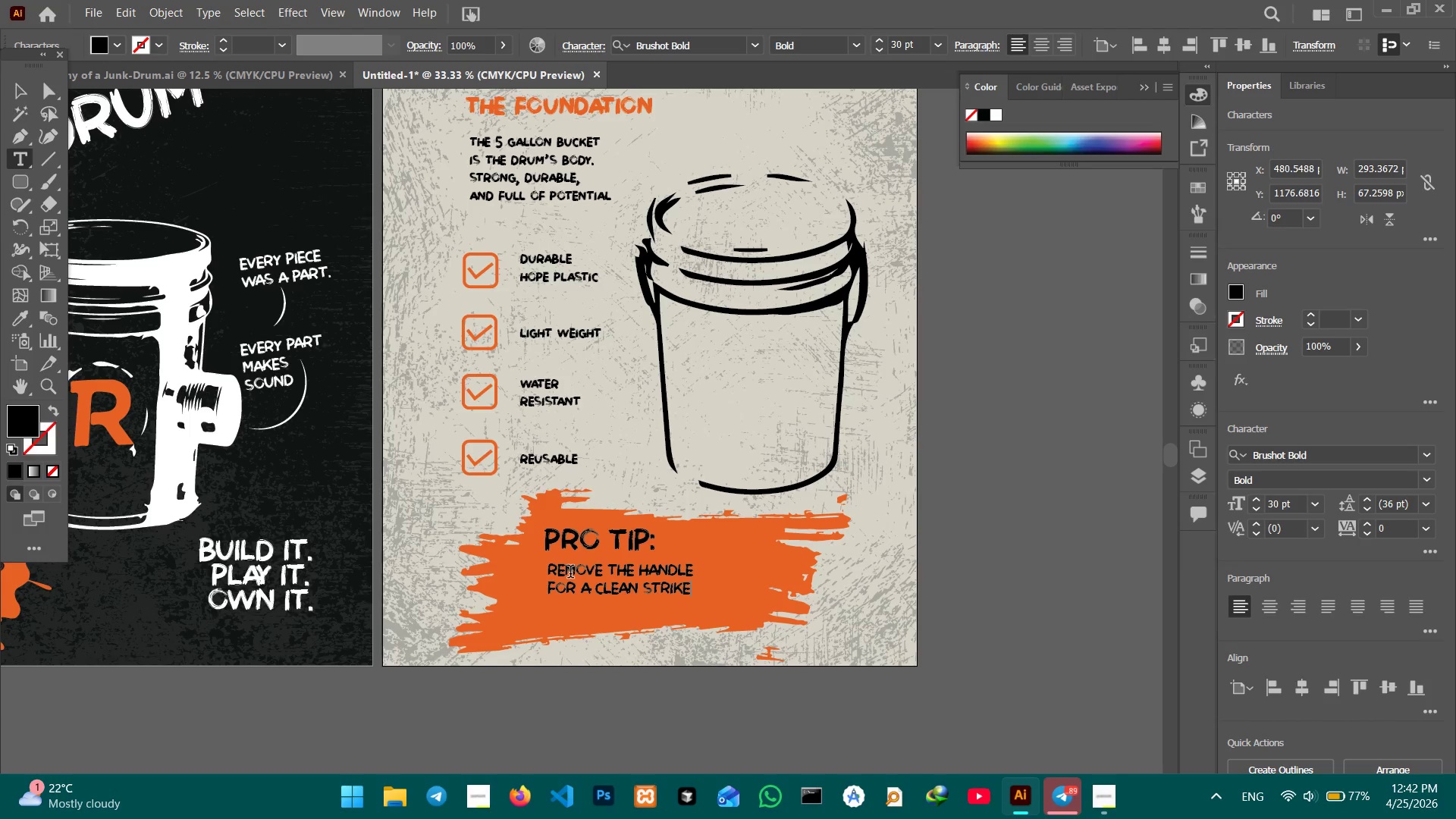 
key(Shift+Enter)
 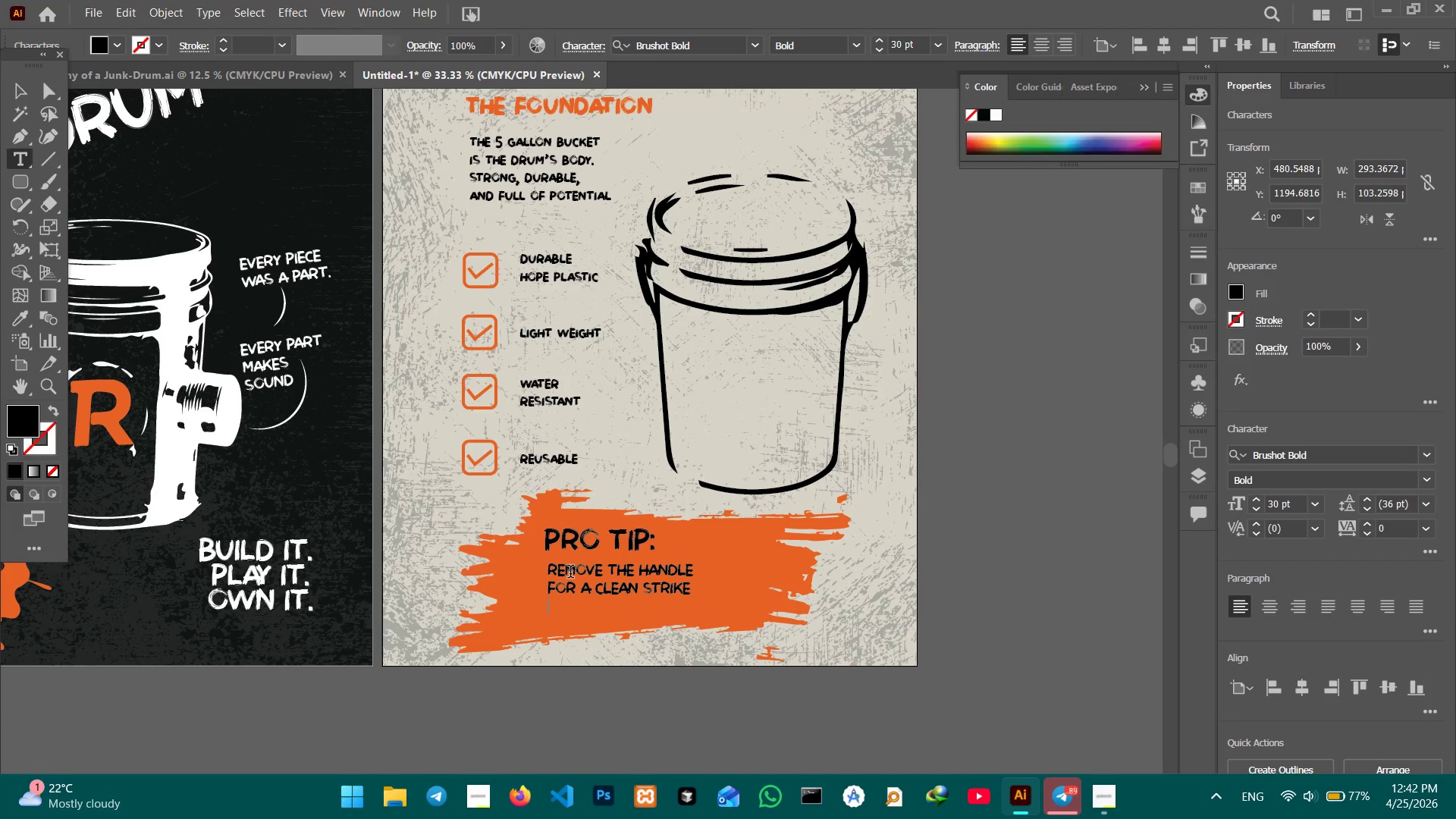 
type(SURFACE.)
 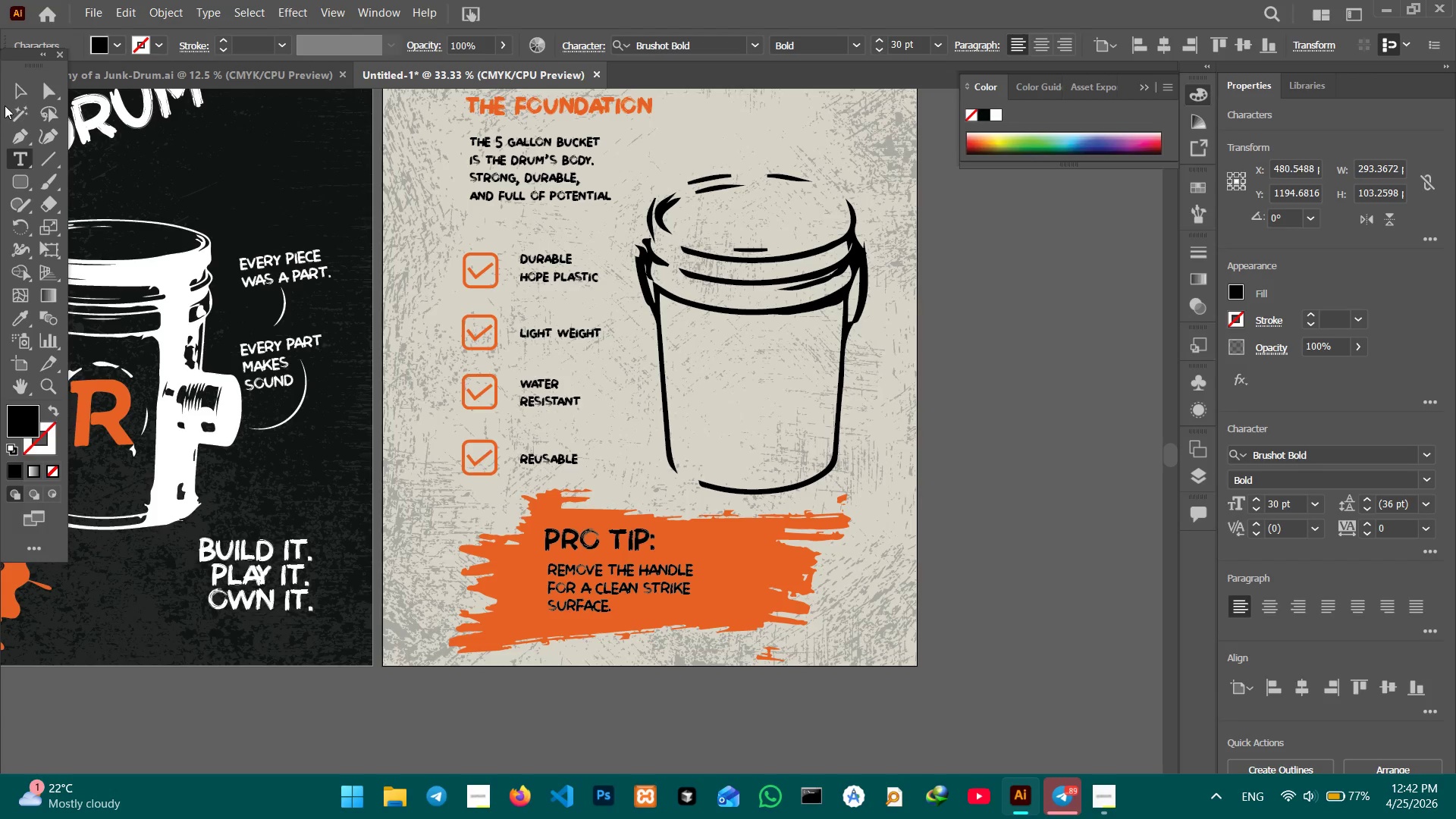 
left_click([12, 97])
 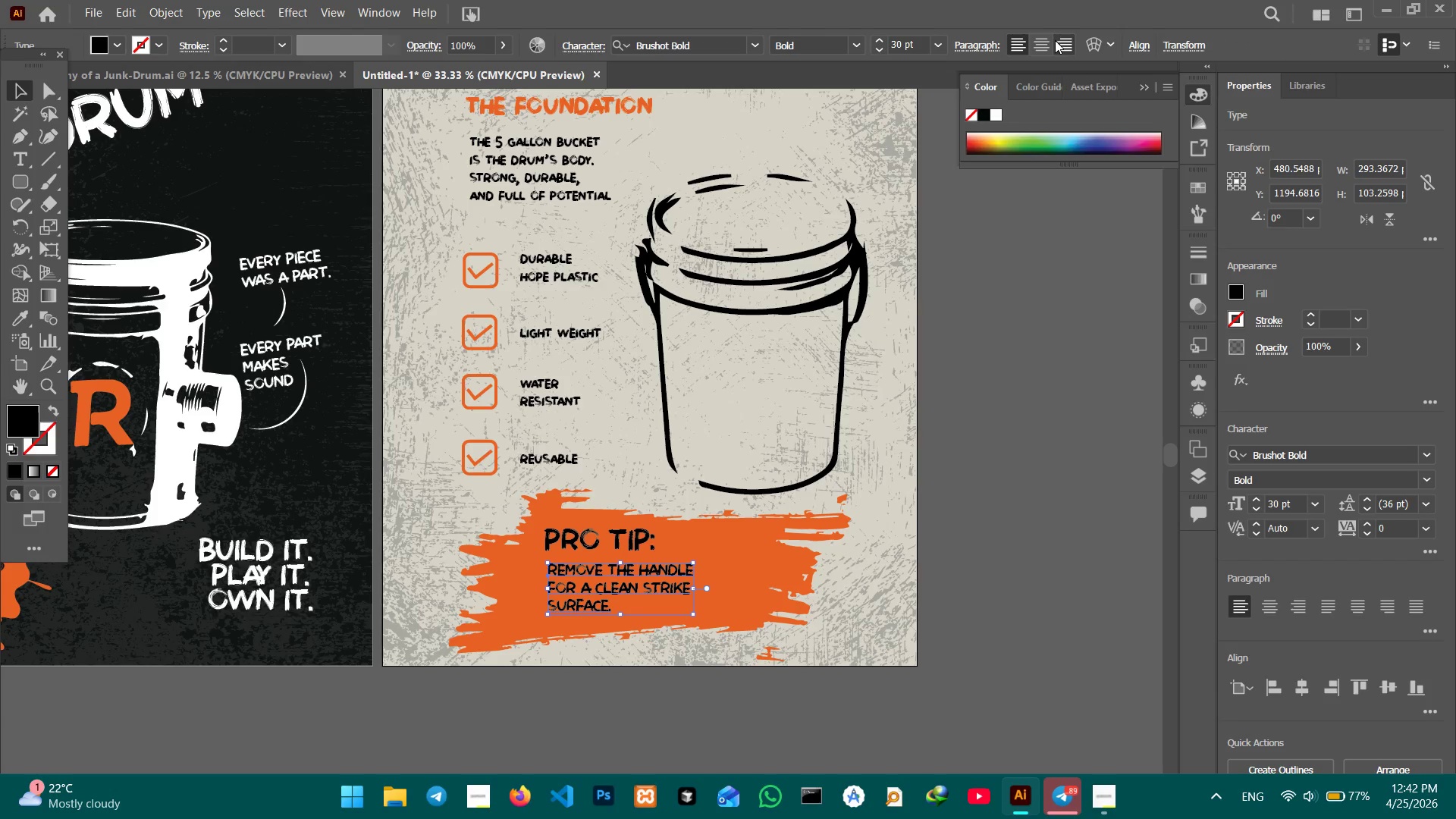 
left_click([1050, 41])
 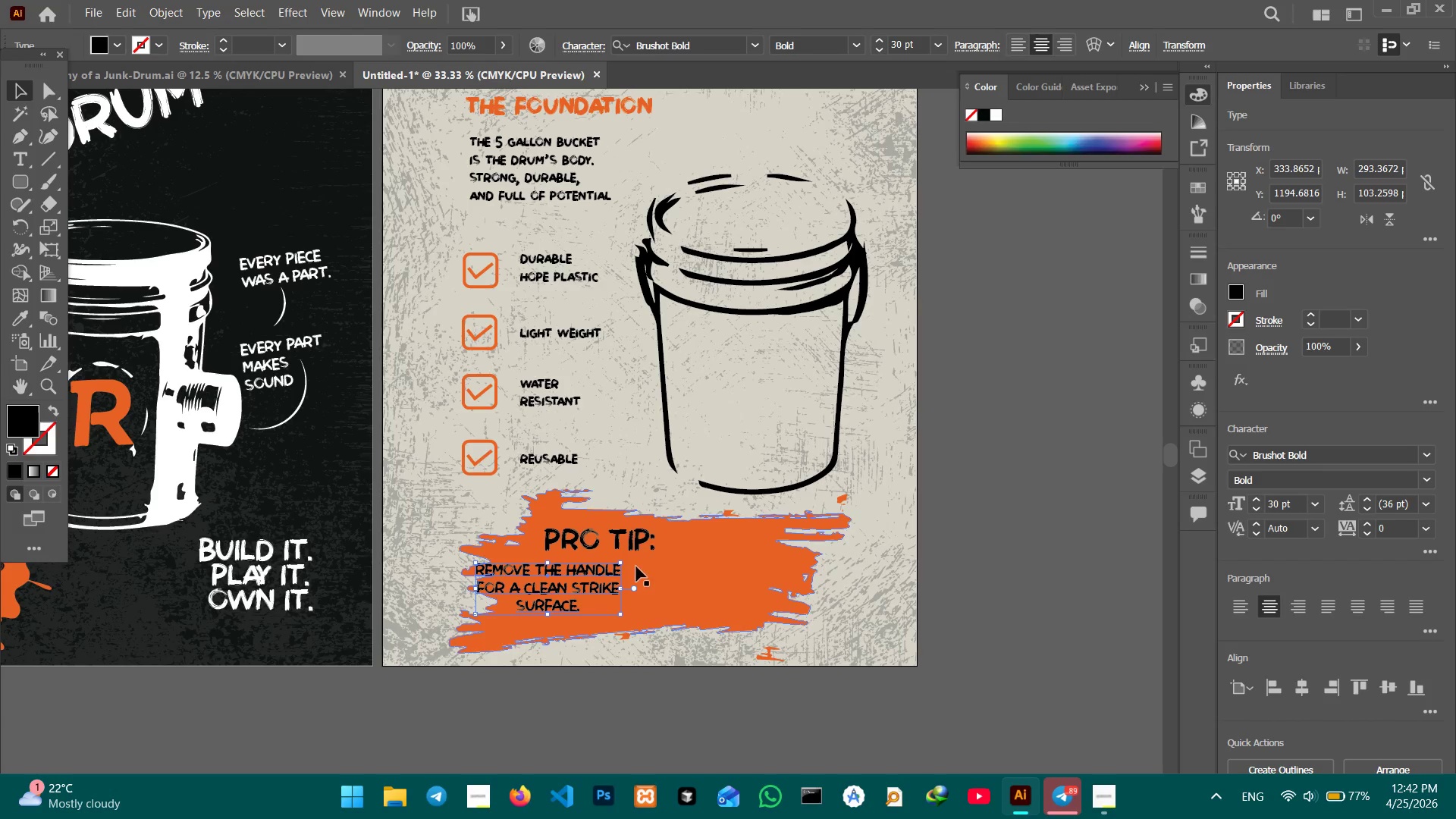 
hold_key(key=ShiftLeft, duration=0.95)
left_click([635, 552])
 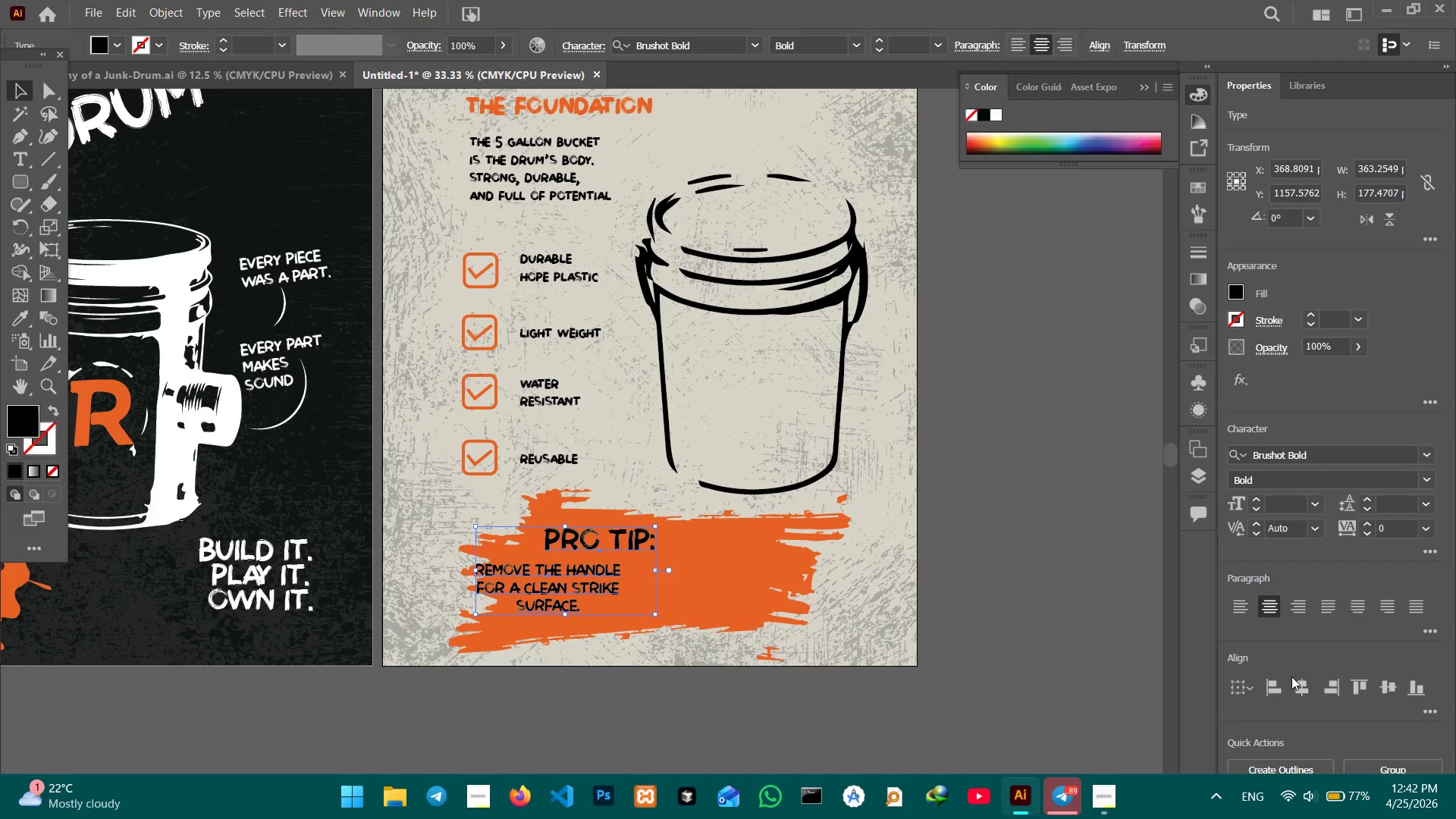 
left_click([1295, 680])
 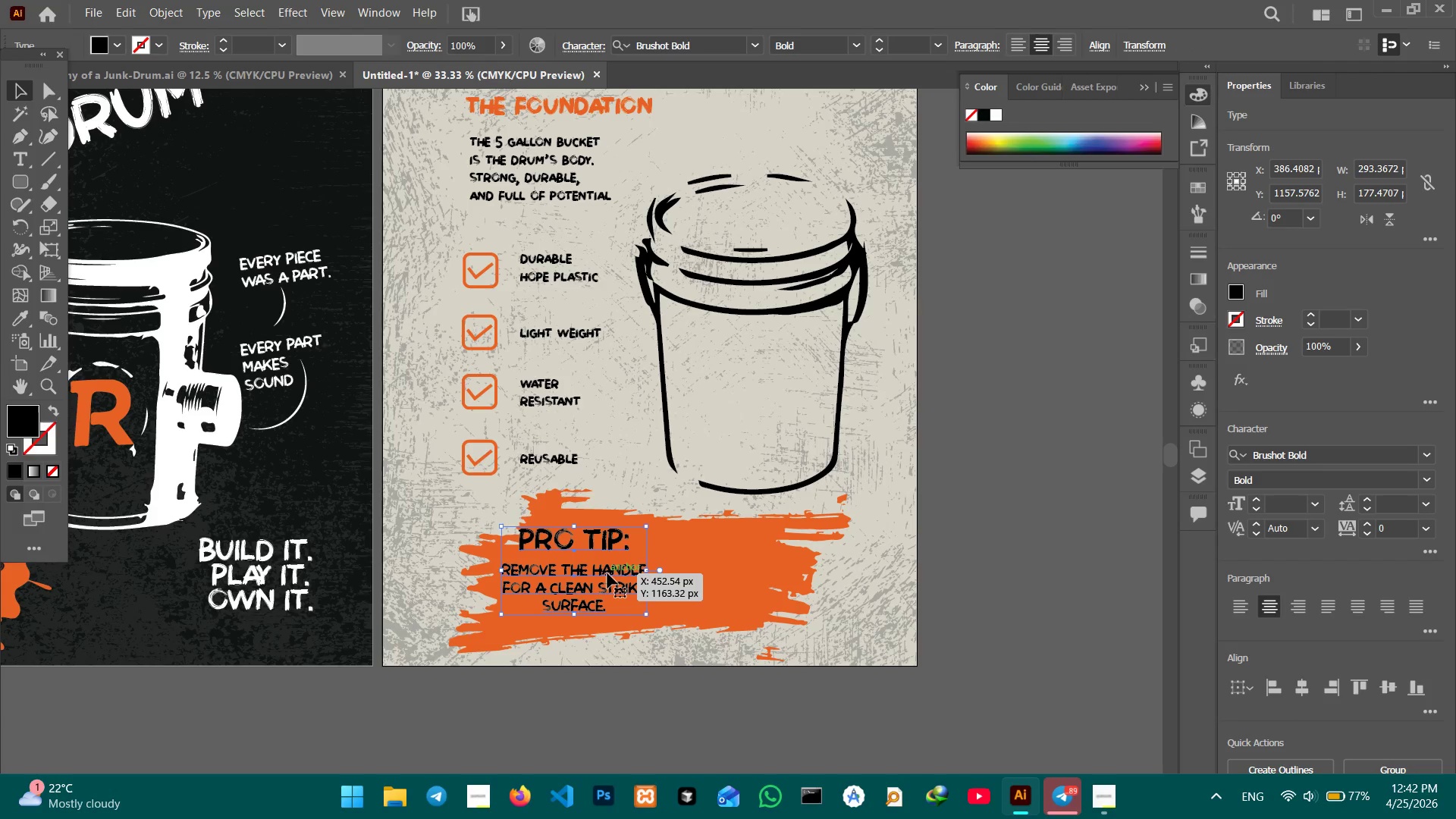 
left_click_drag(start_coordinate=[607, 573], to_coordinate=[670, 577])